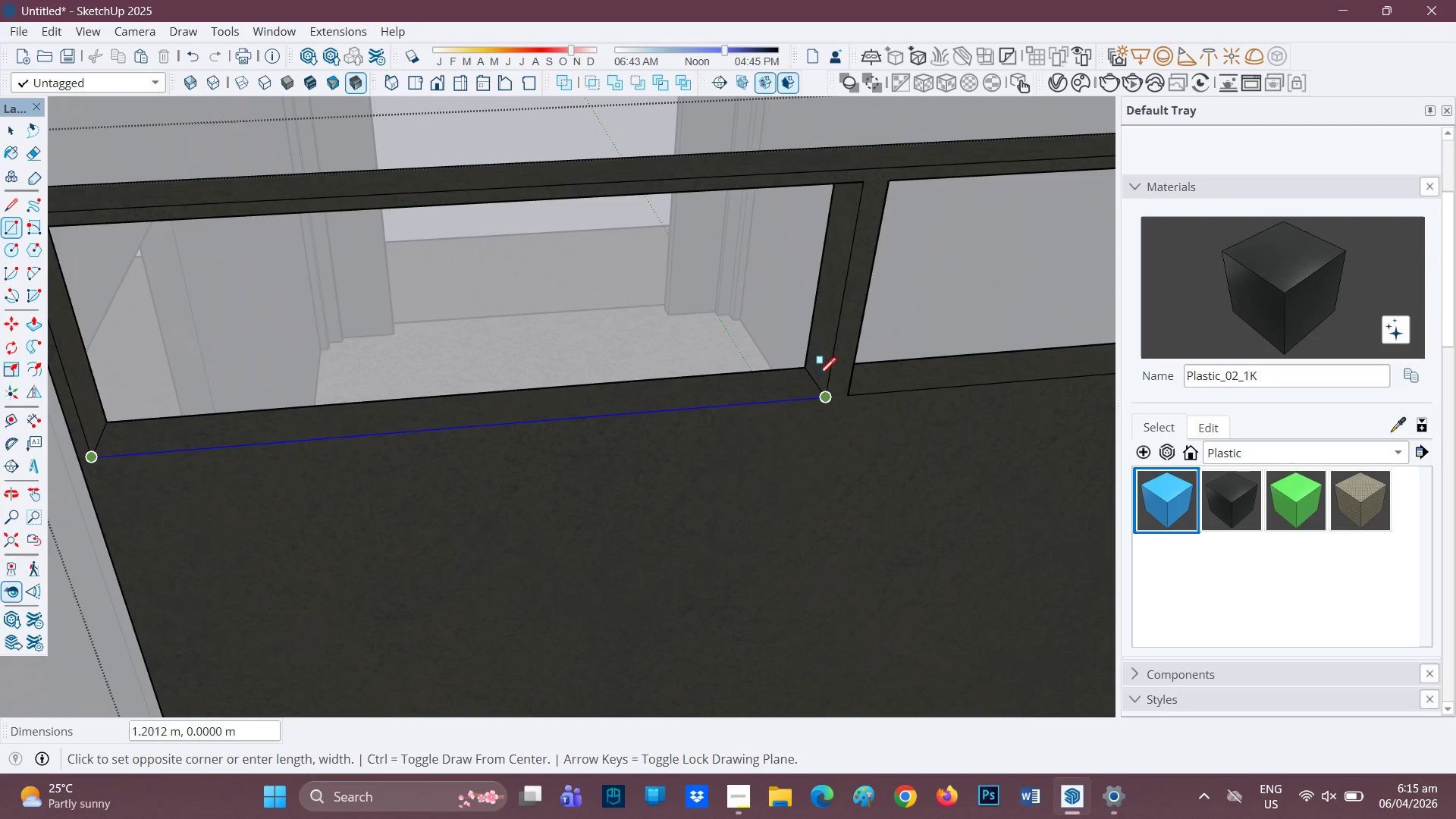 
mouse_move([800, 352])
 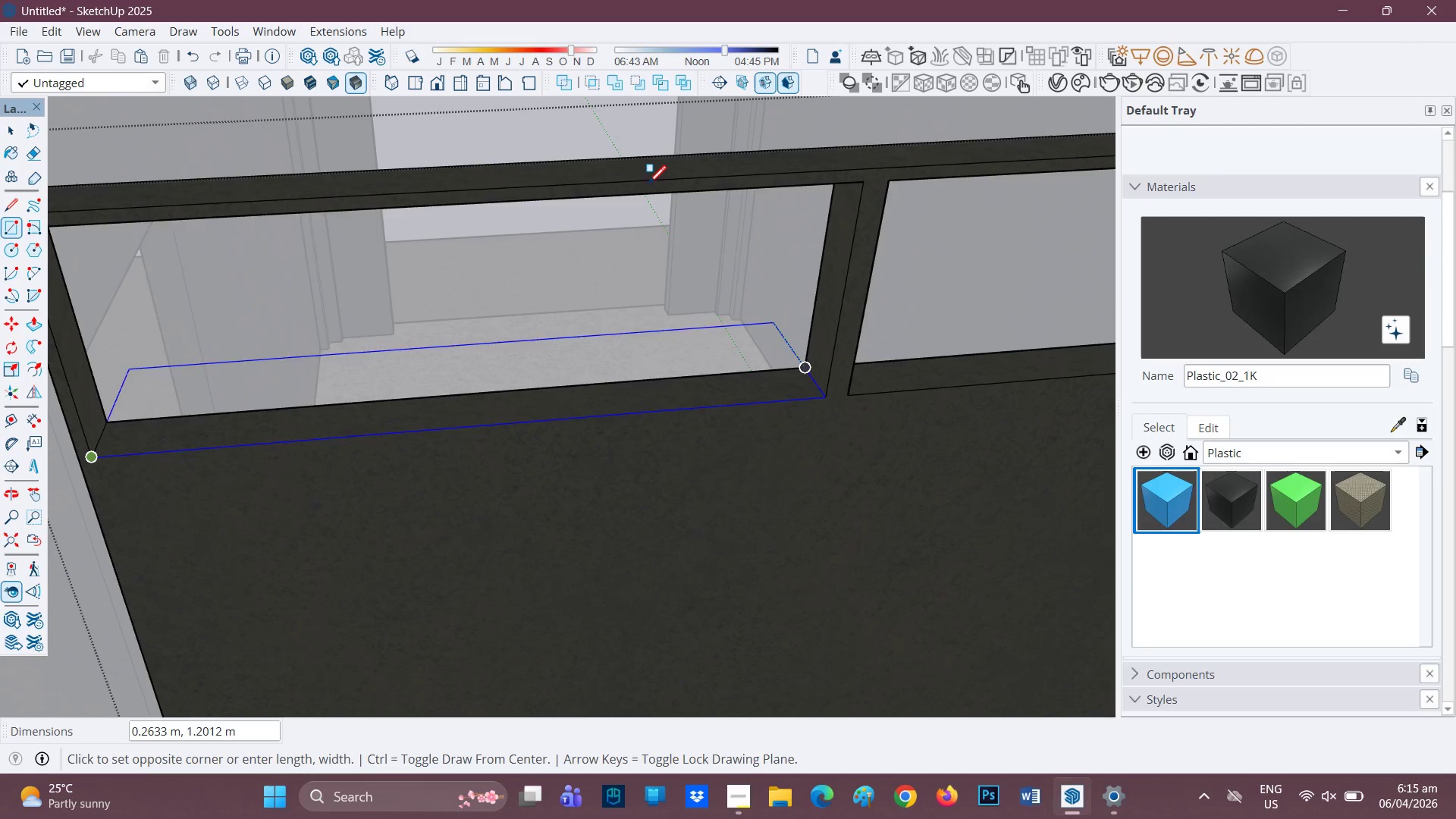 
key(Space)
 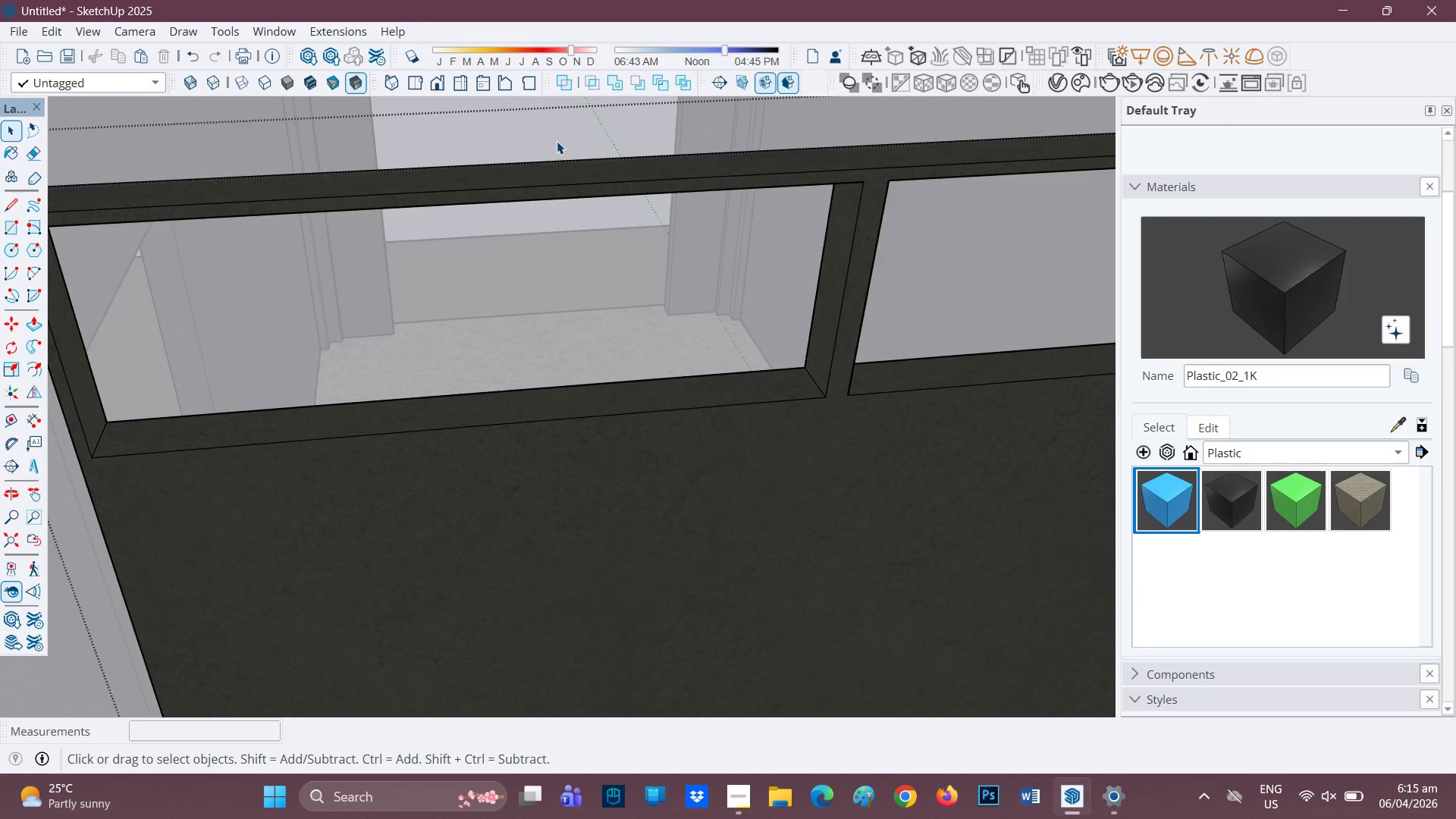 
double_click([557, 141])
 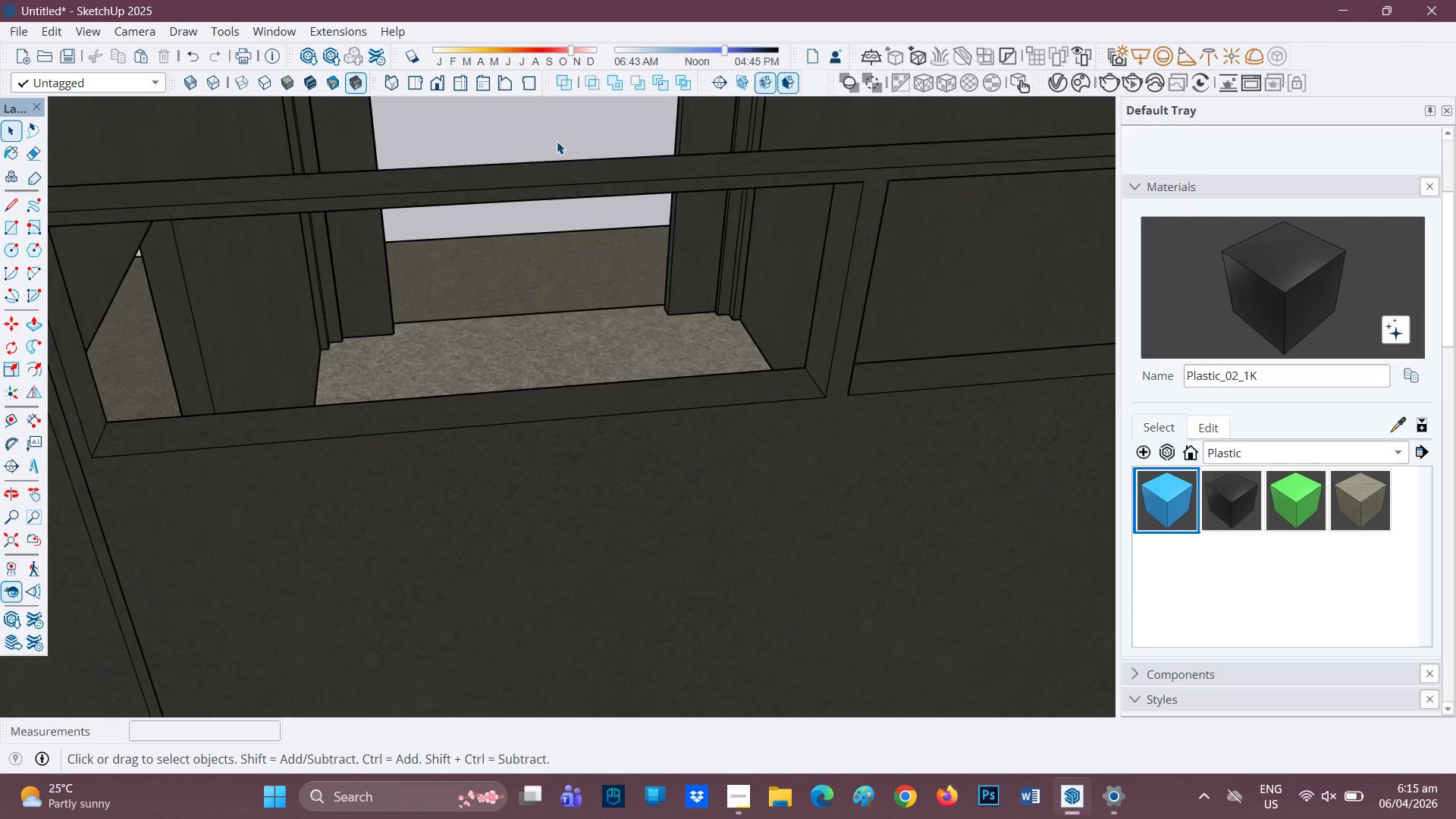 
triple_click([557, 141])
 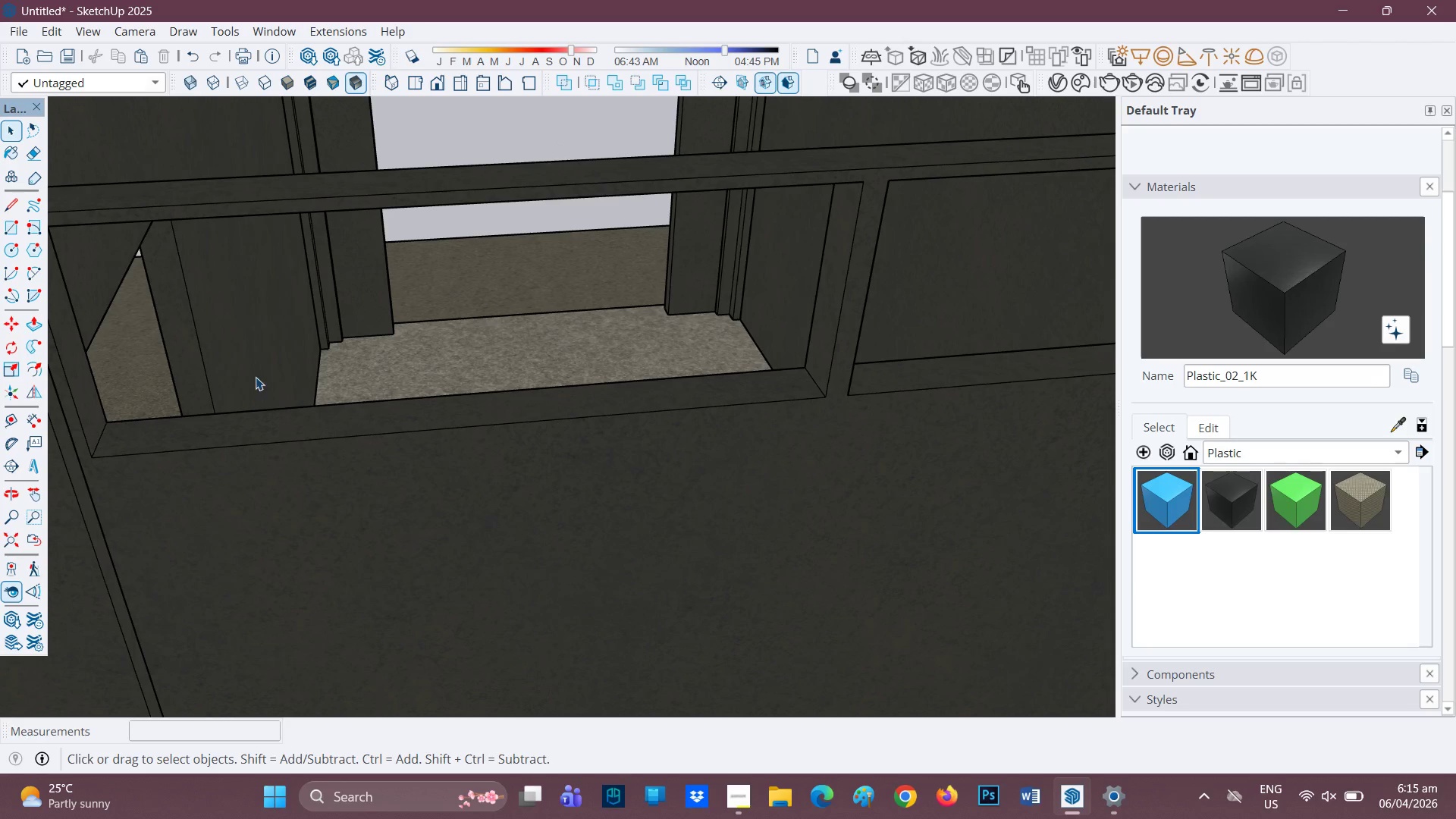 
key(R)
 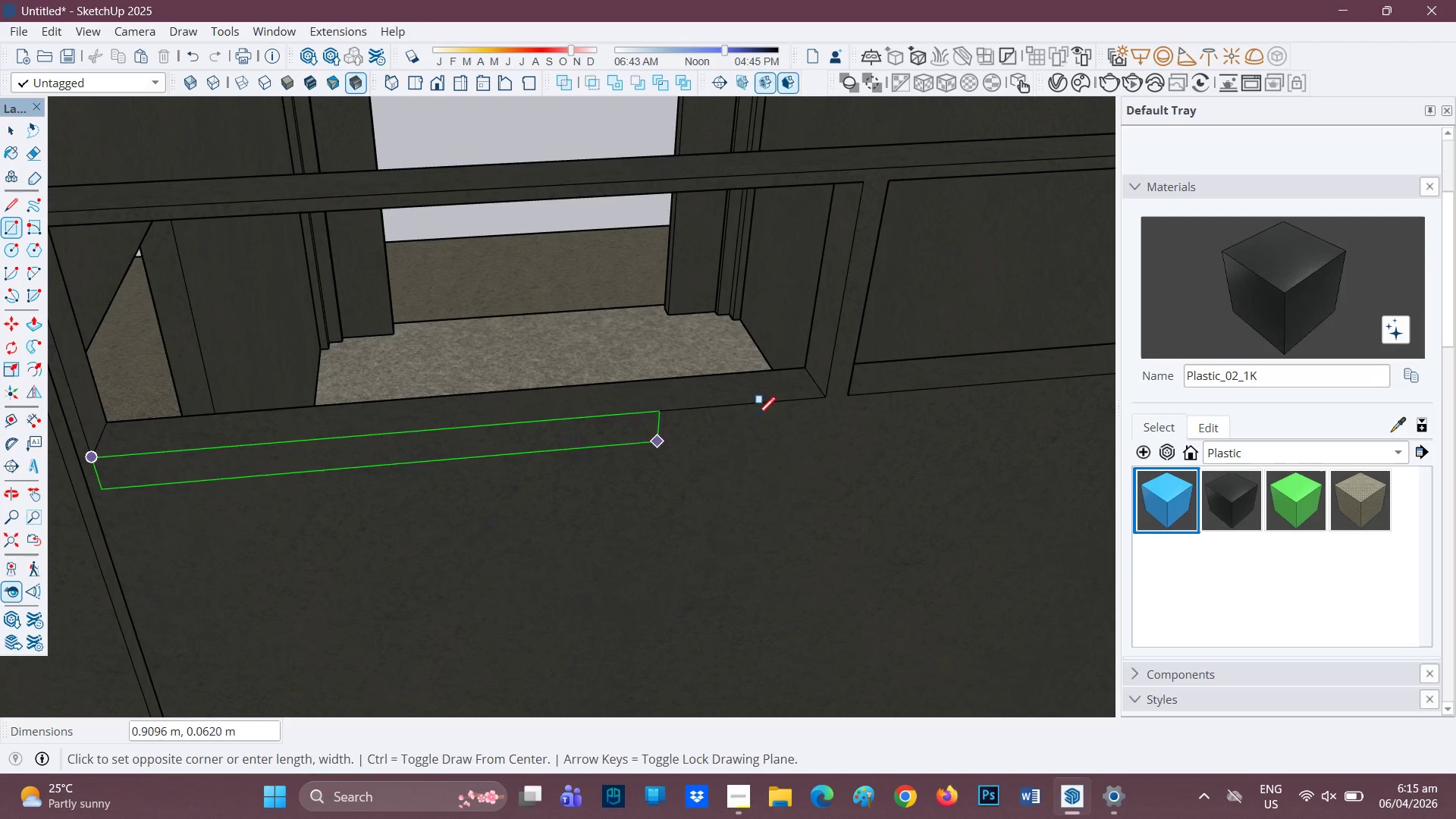 
left_click([810, 373])
 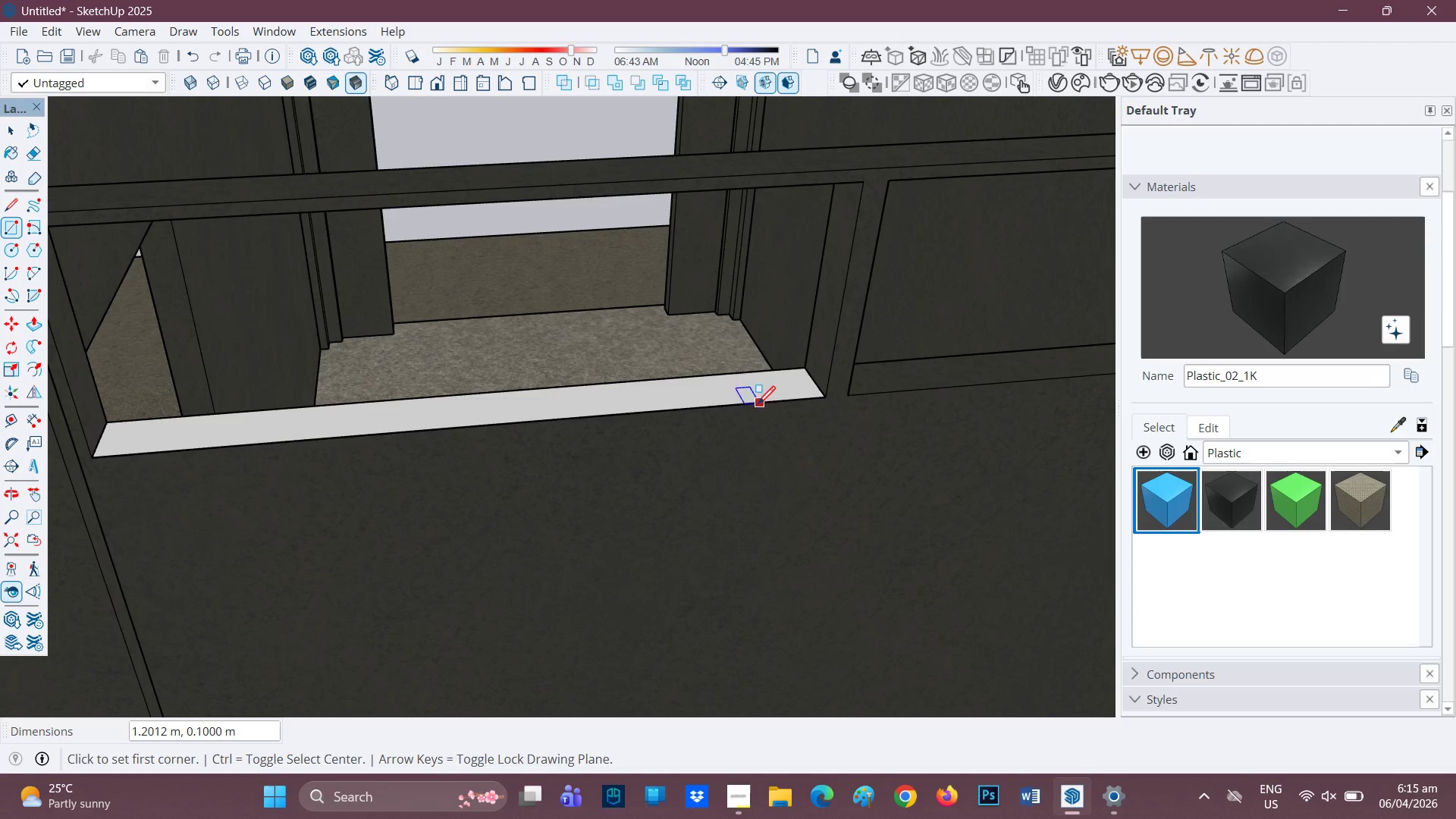 
hold_key(key=P, duration=7.56)
 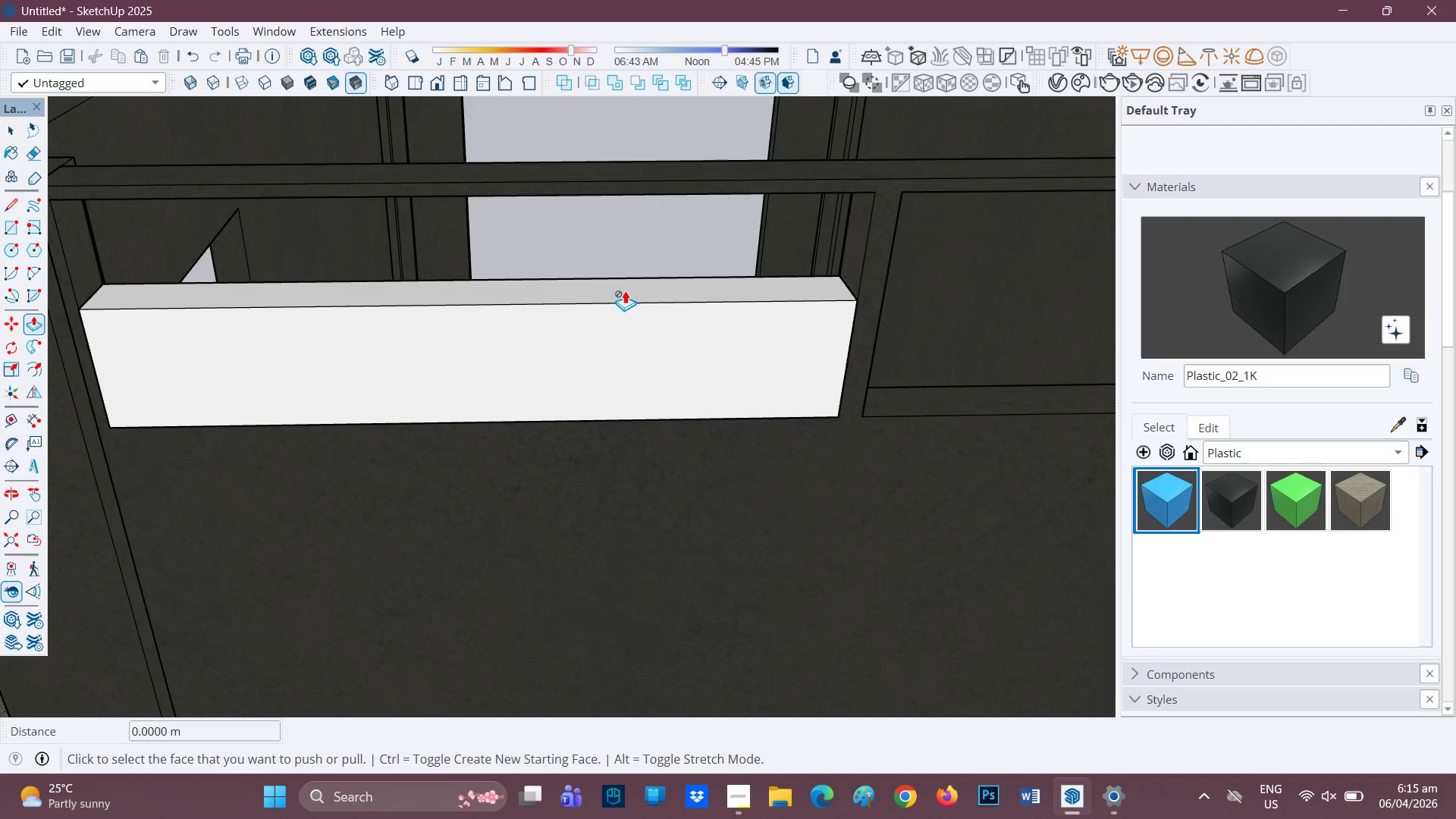 
left_click([692, 391])
 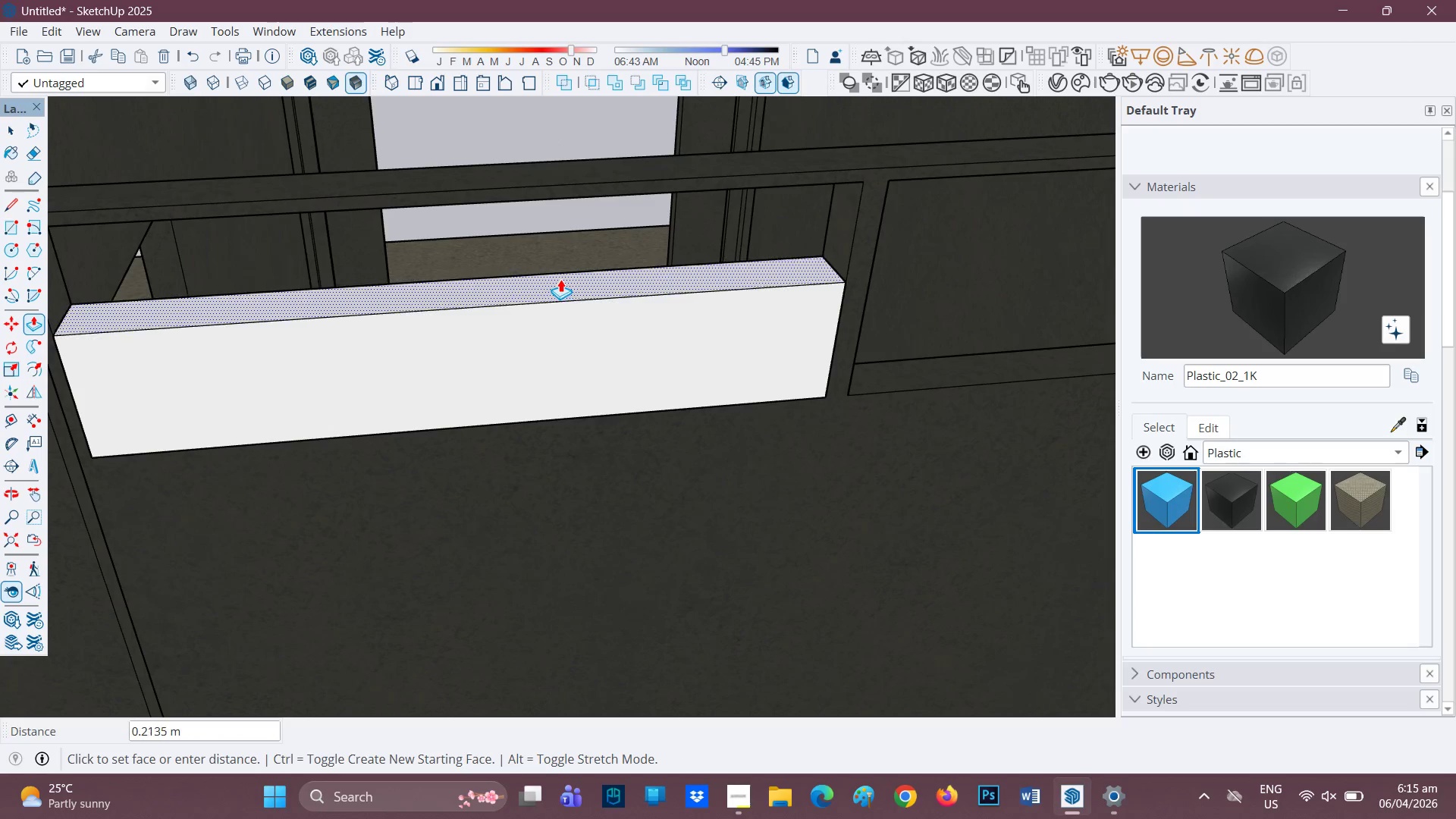 
left_click([560, 281])
 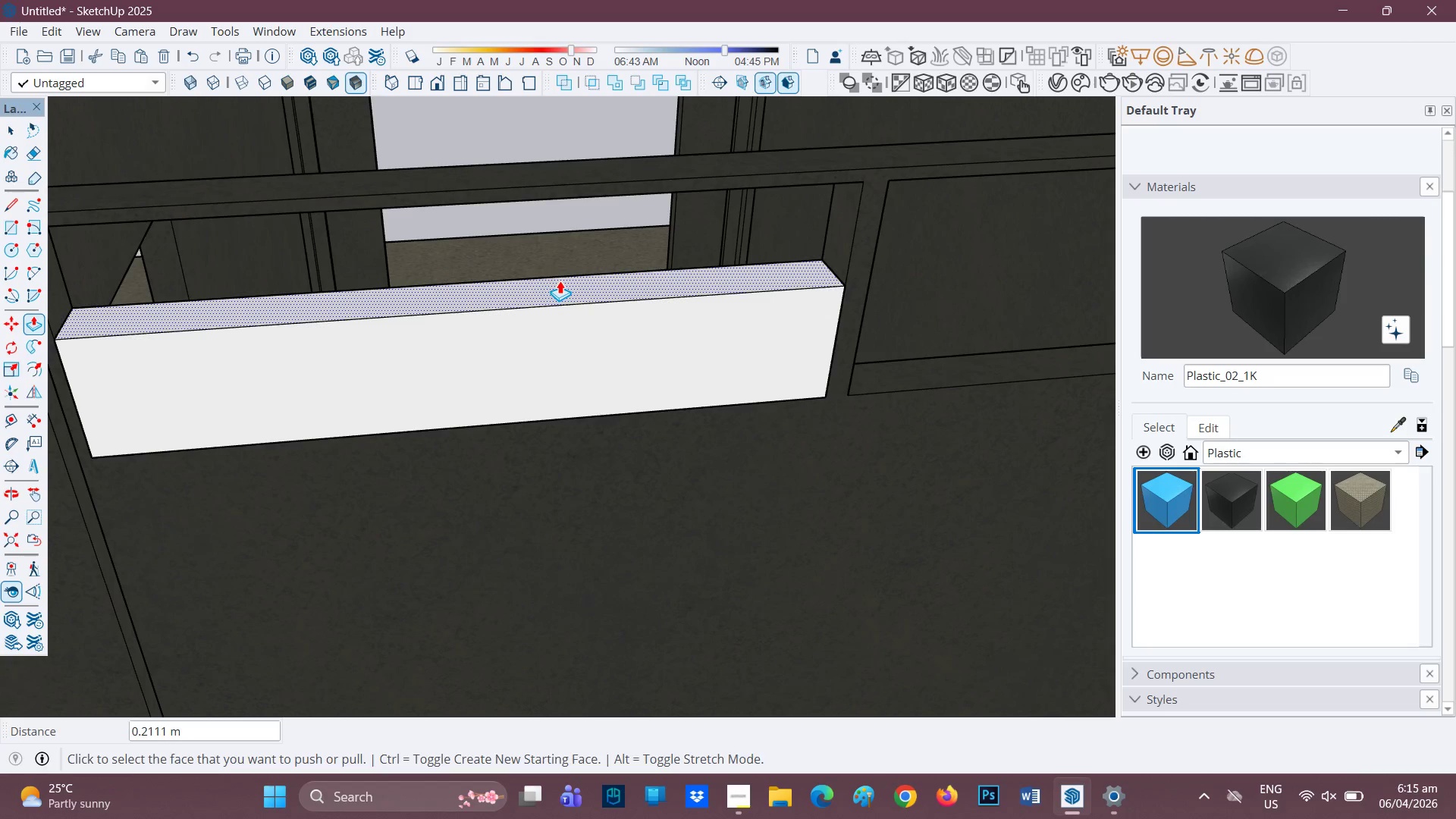 
key(Space)
 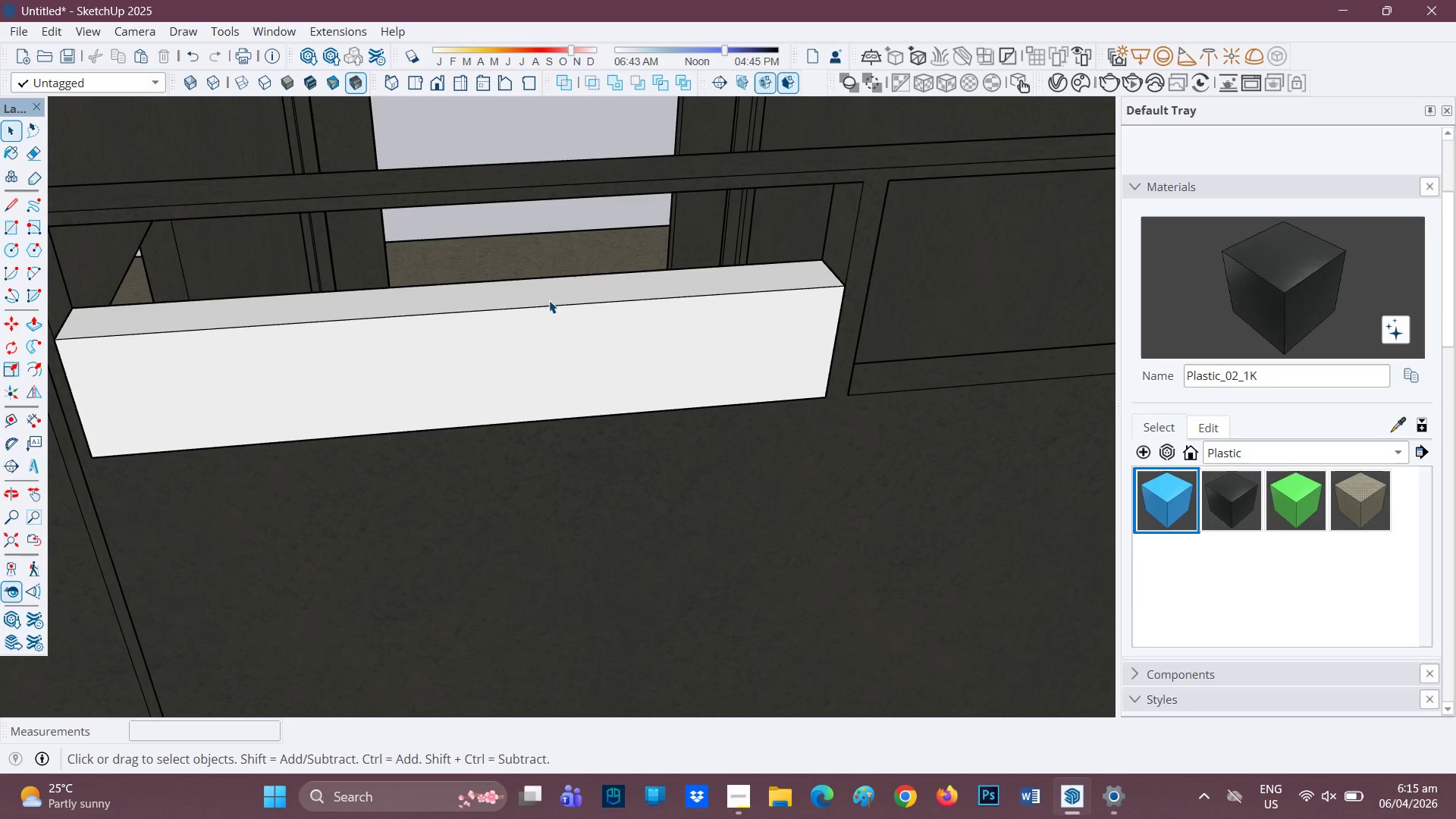 
double_click([549, 300])
 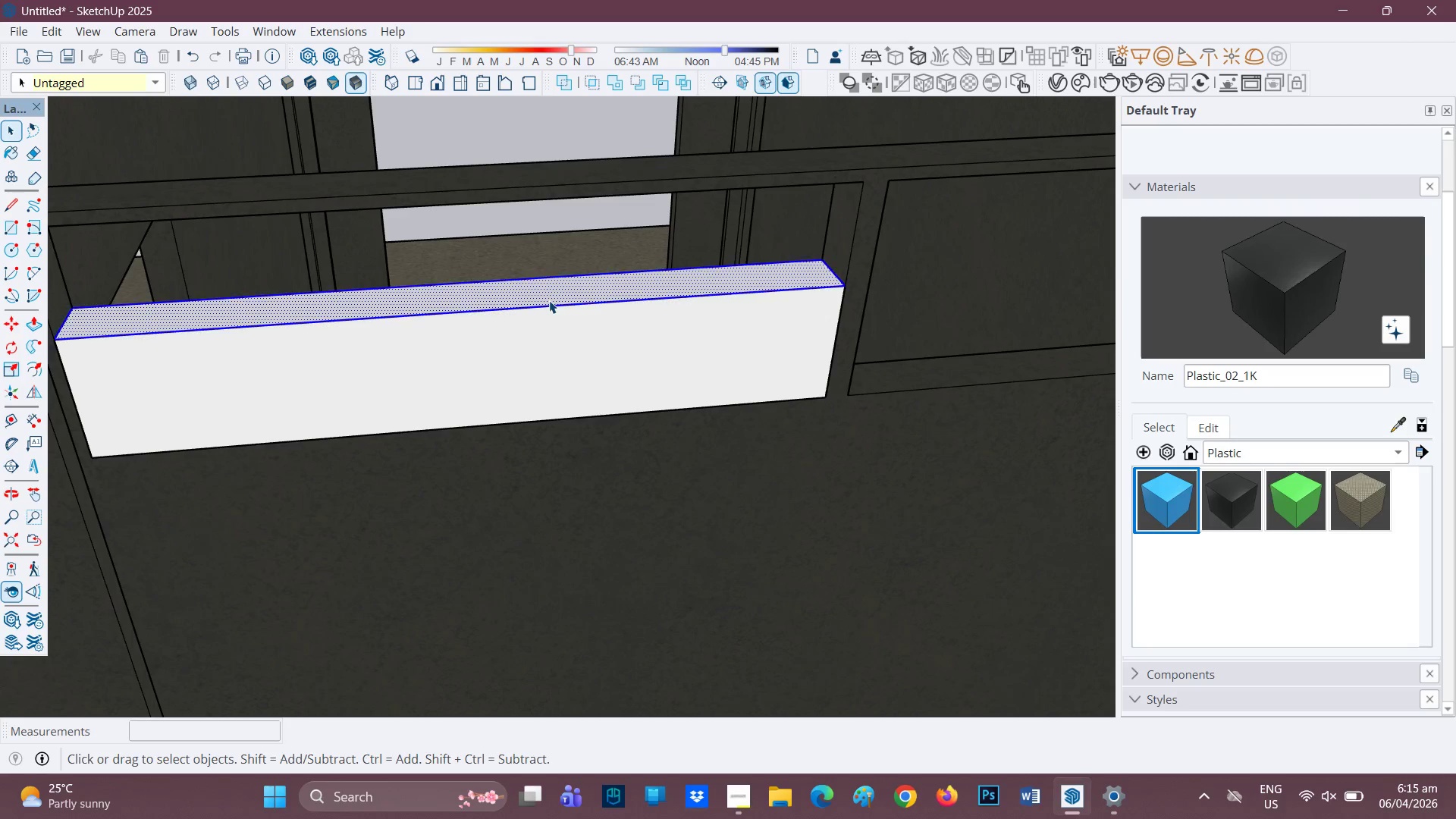 
triple_click([549, 300])
 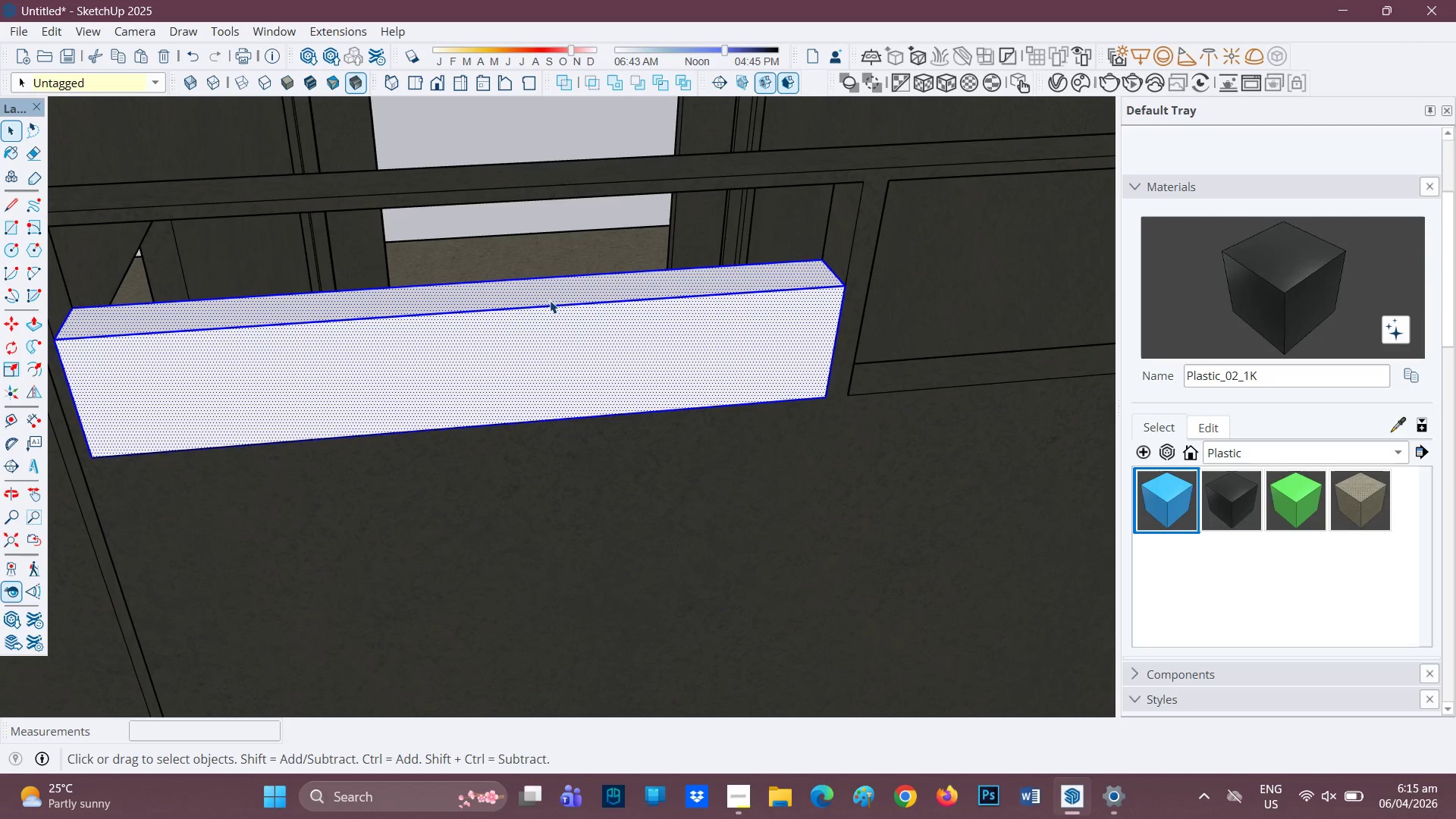 
right_click([550, 300])
 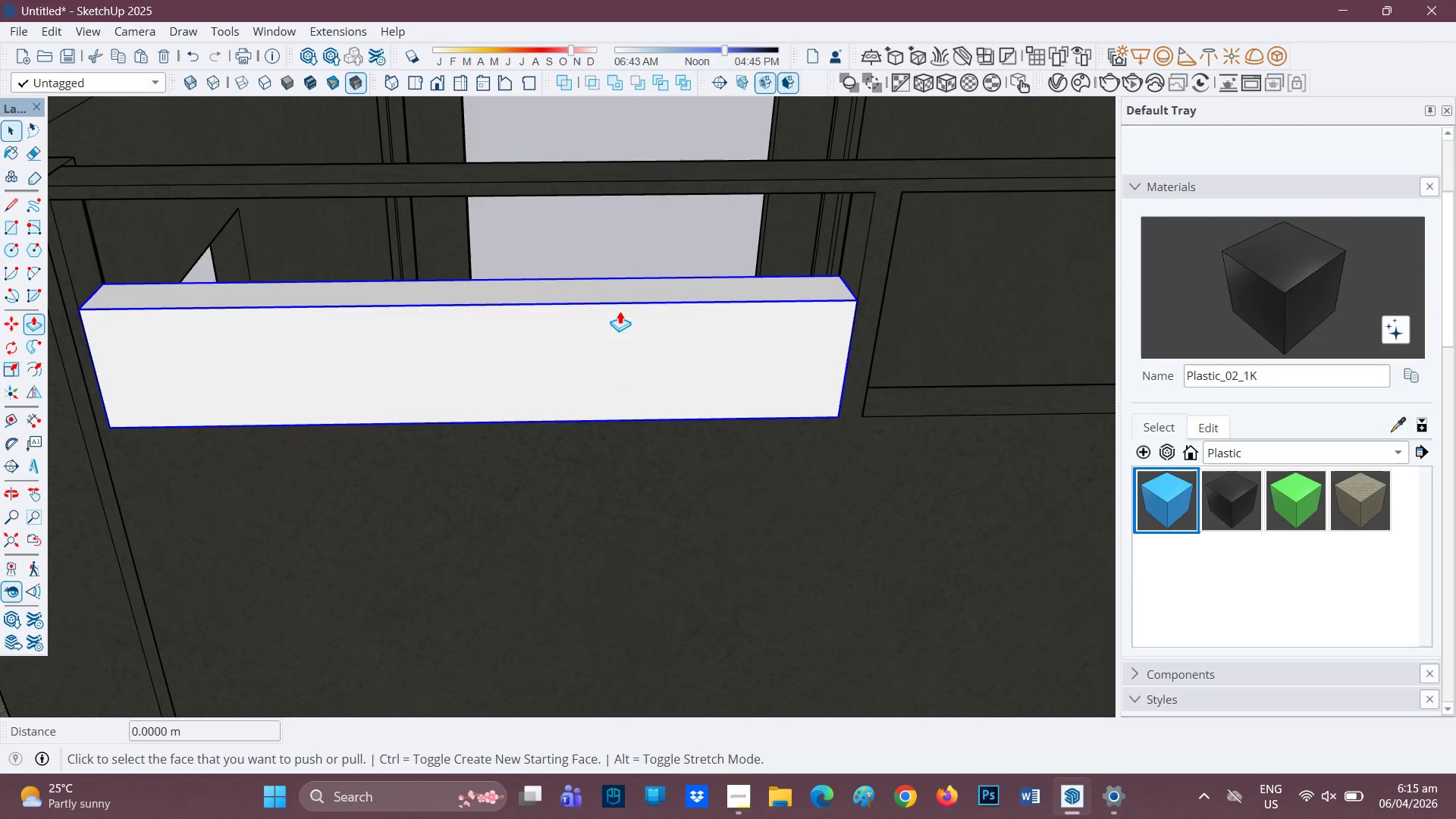 
key(Space)
 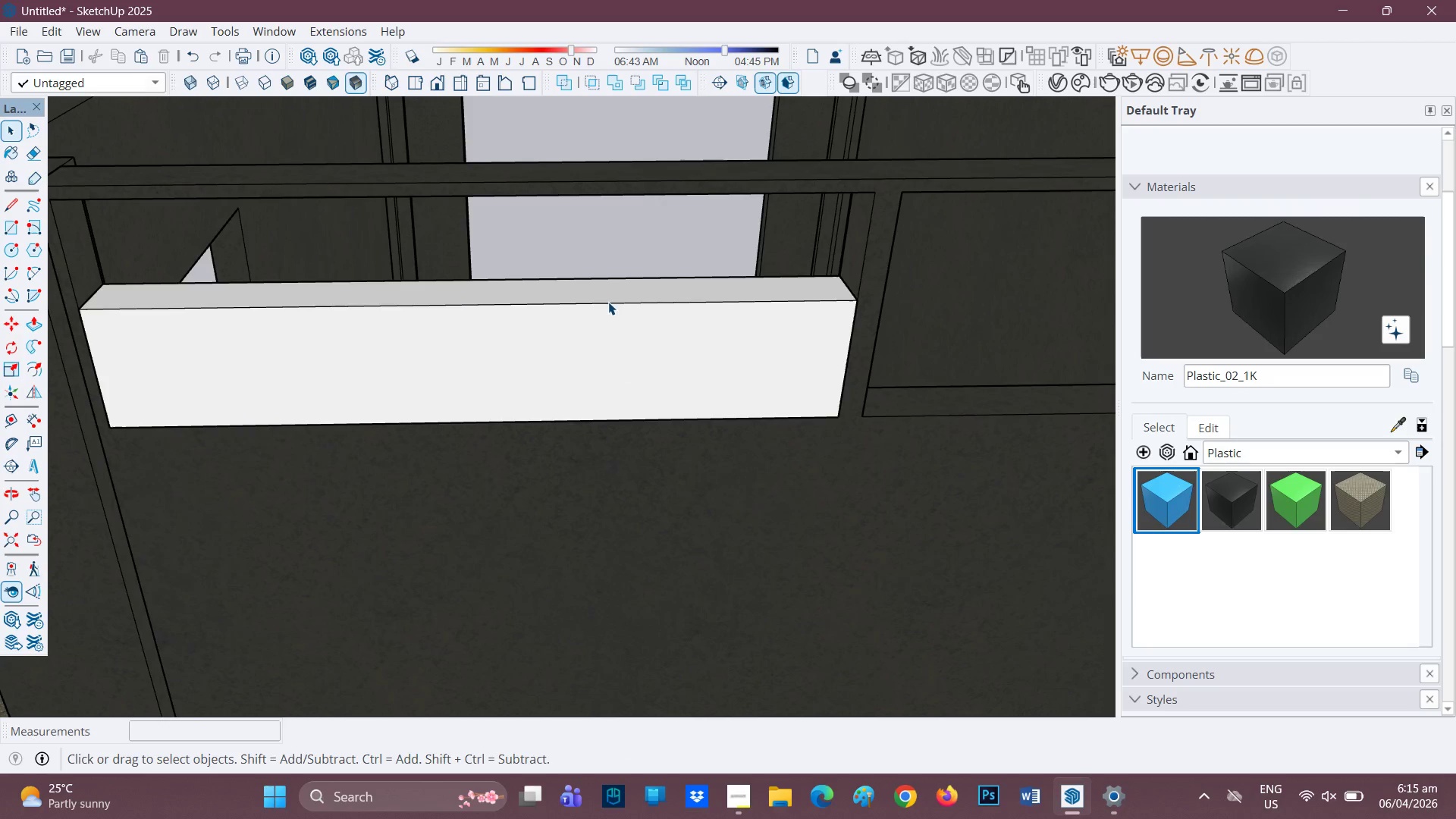 
double_click([608, 302])
 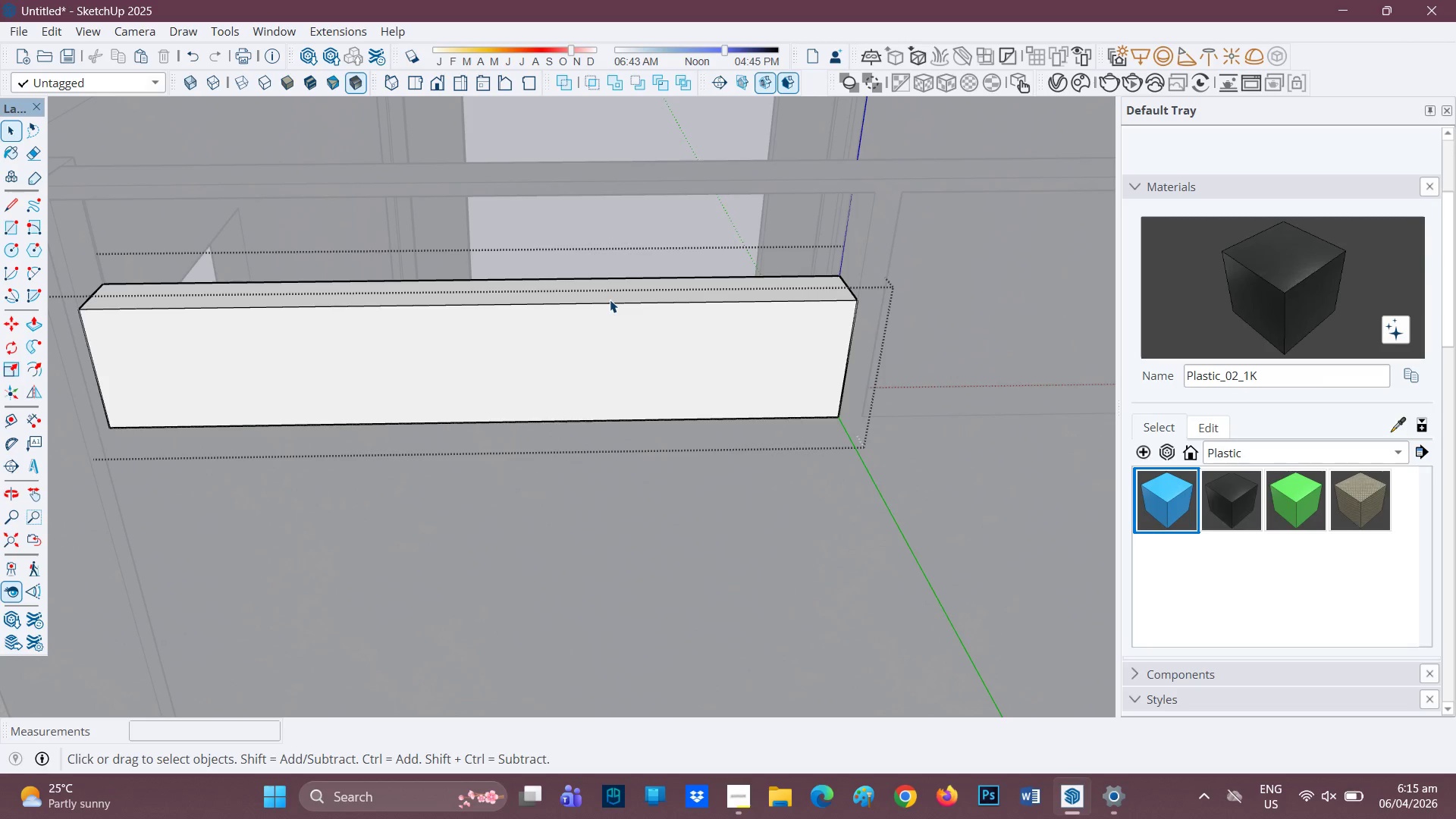 
key(P)
 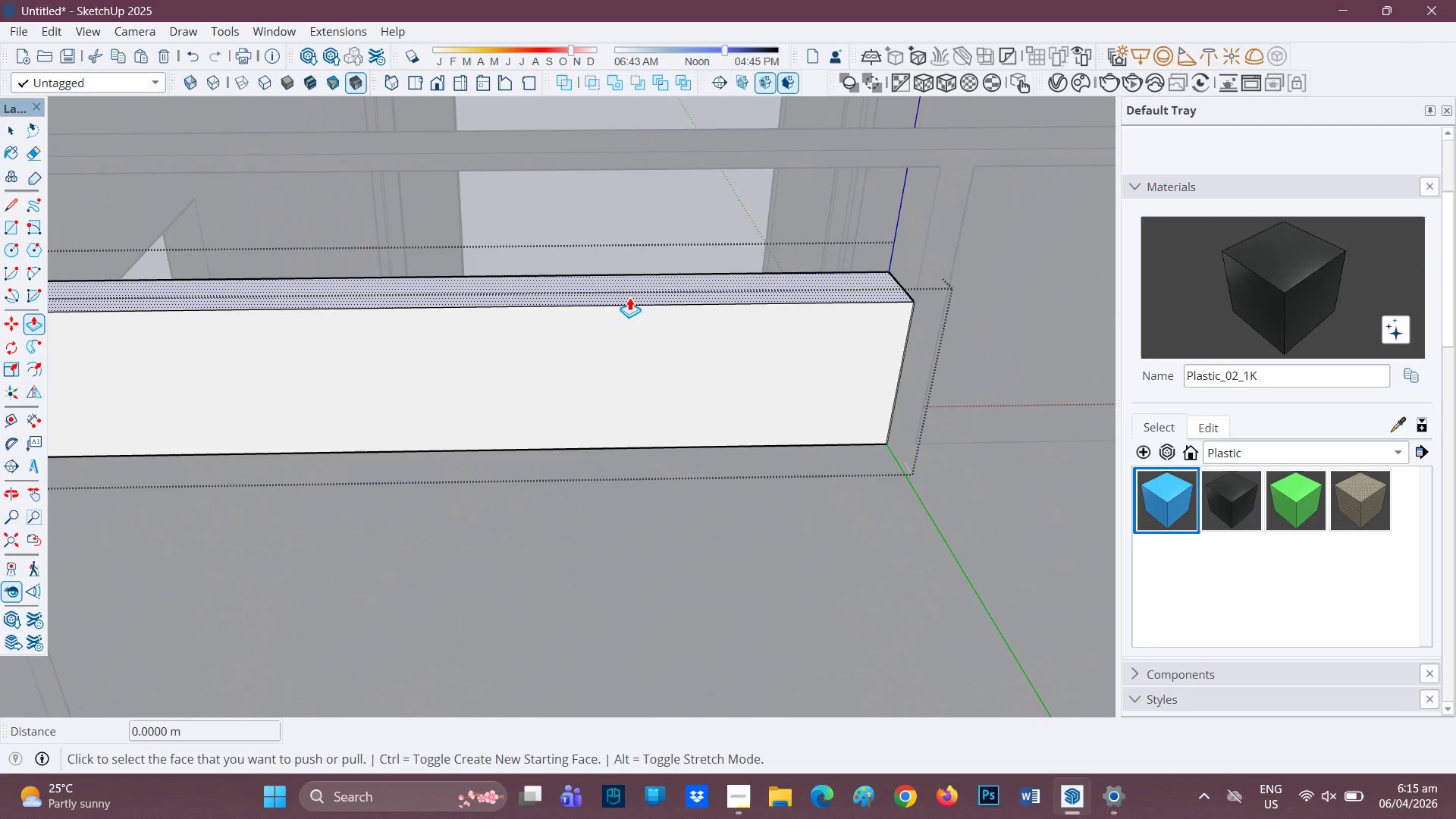 
scroll: coordinate [616, 294], scroll_direction: up, amount: 2.0
 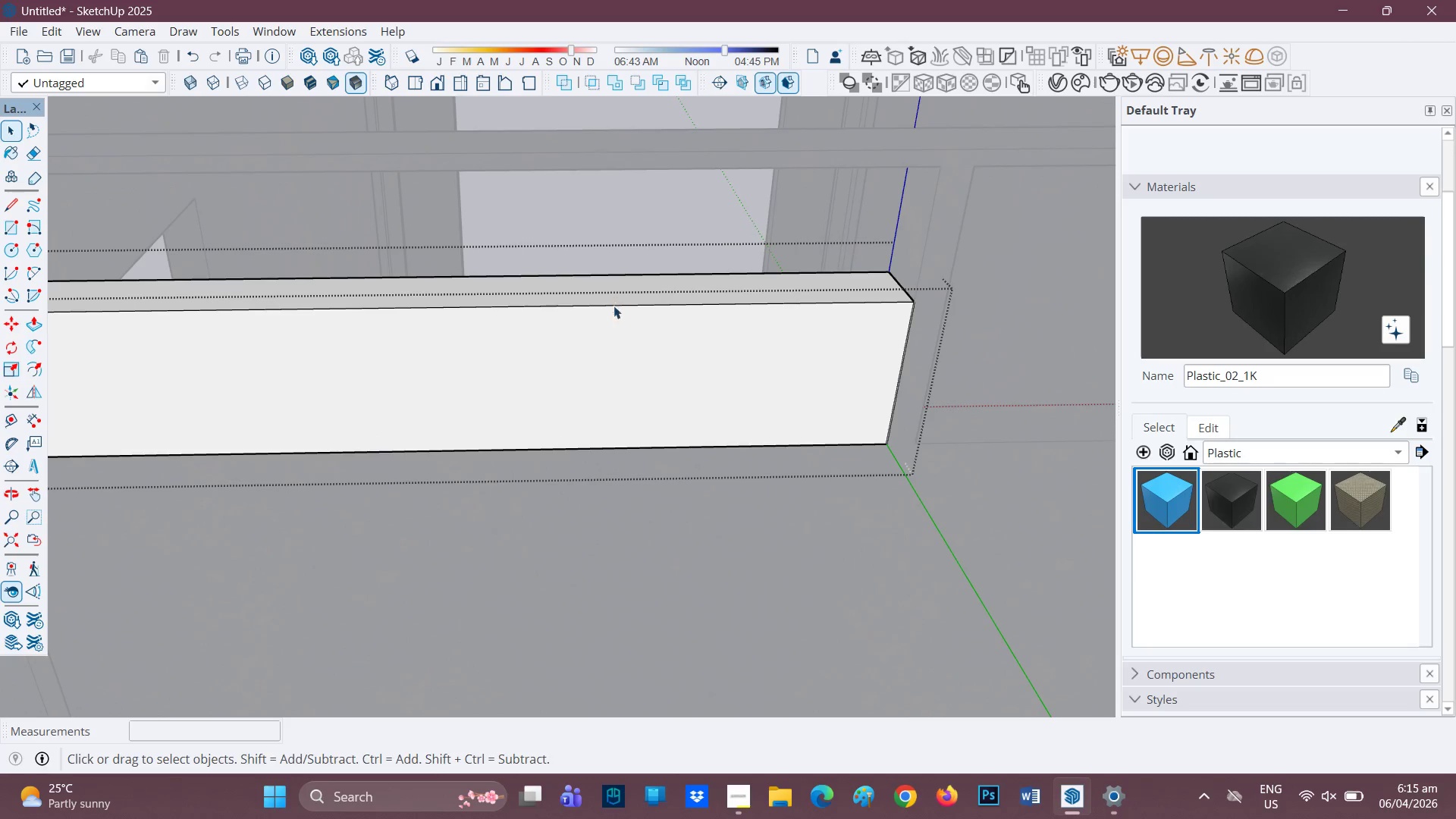 
left_click([629, 297])
 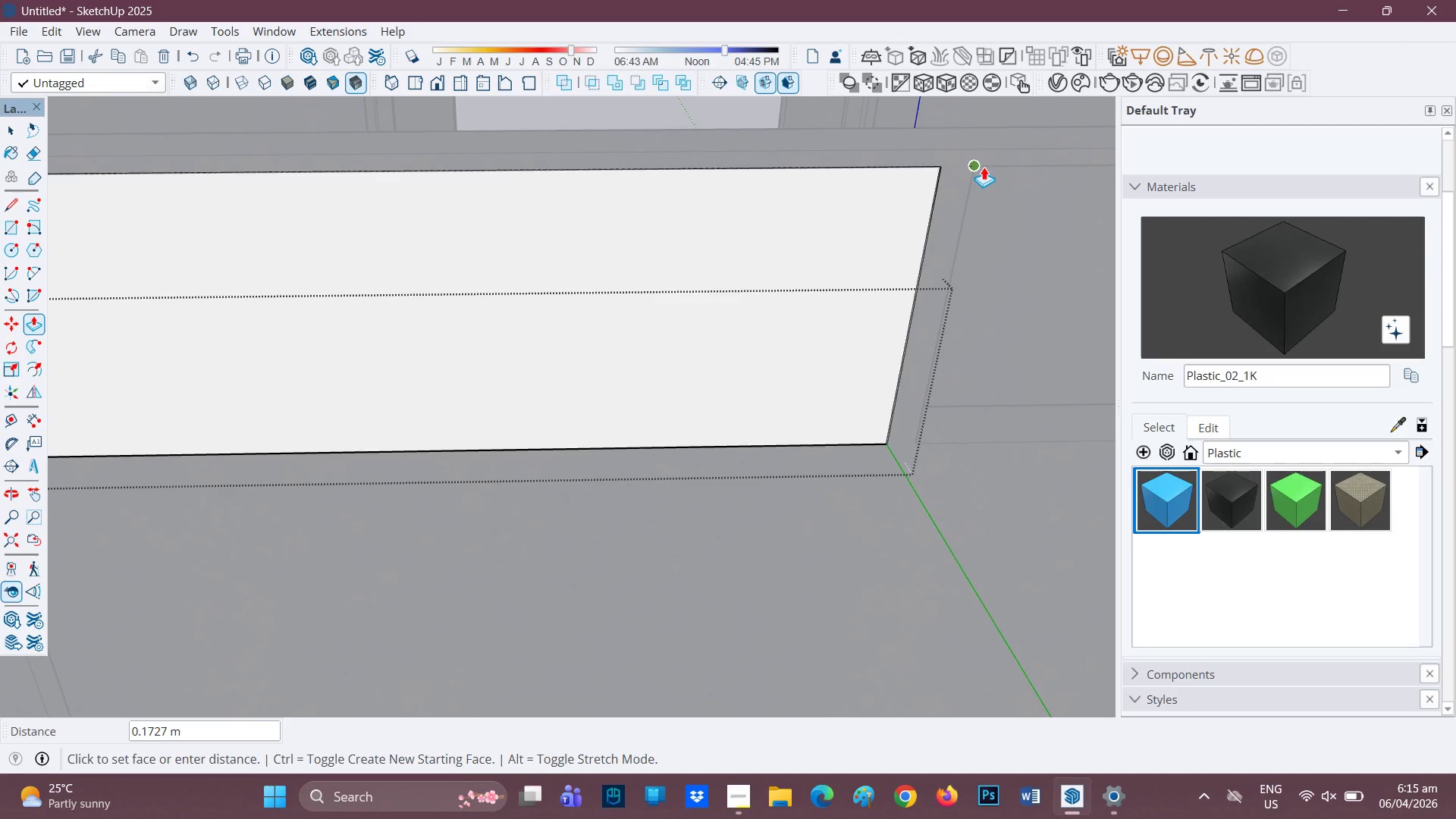 
scroll: coordinate [623, 308], scroll_direction: none, amount: 0.0
 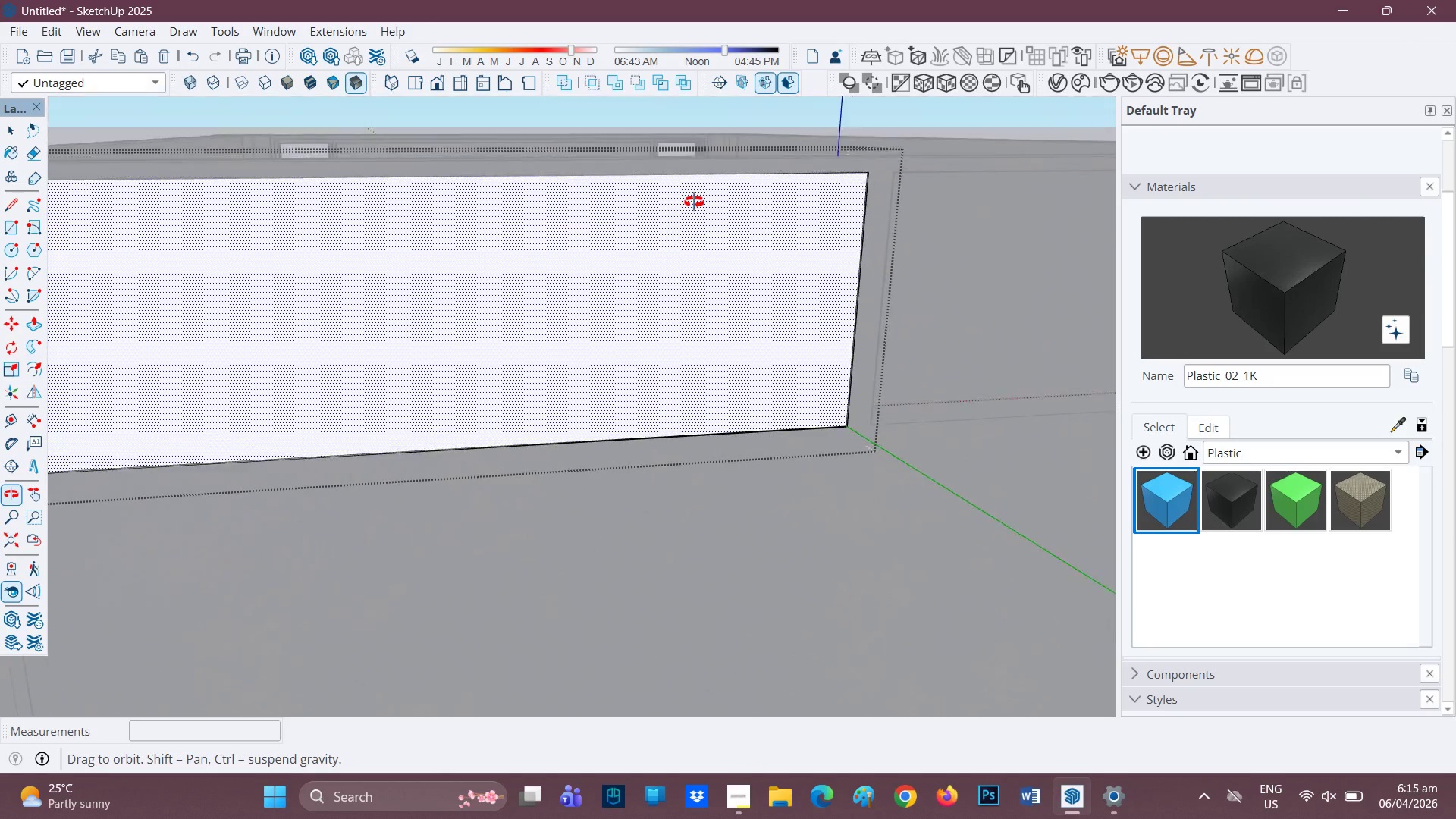 
key(F)
 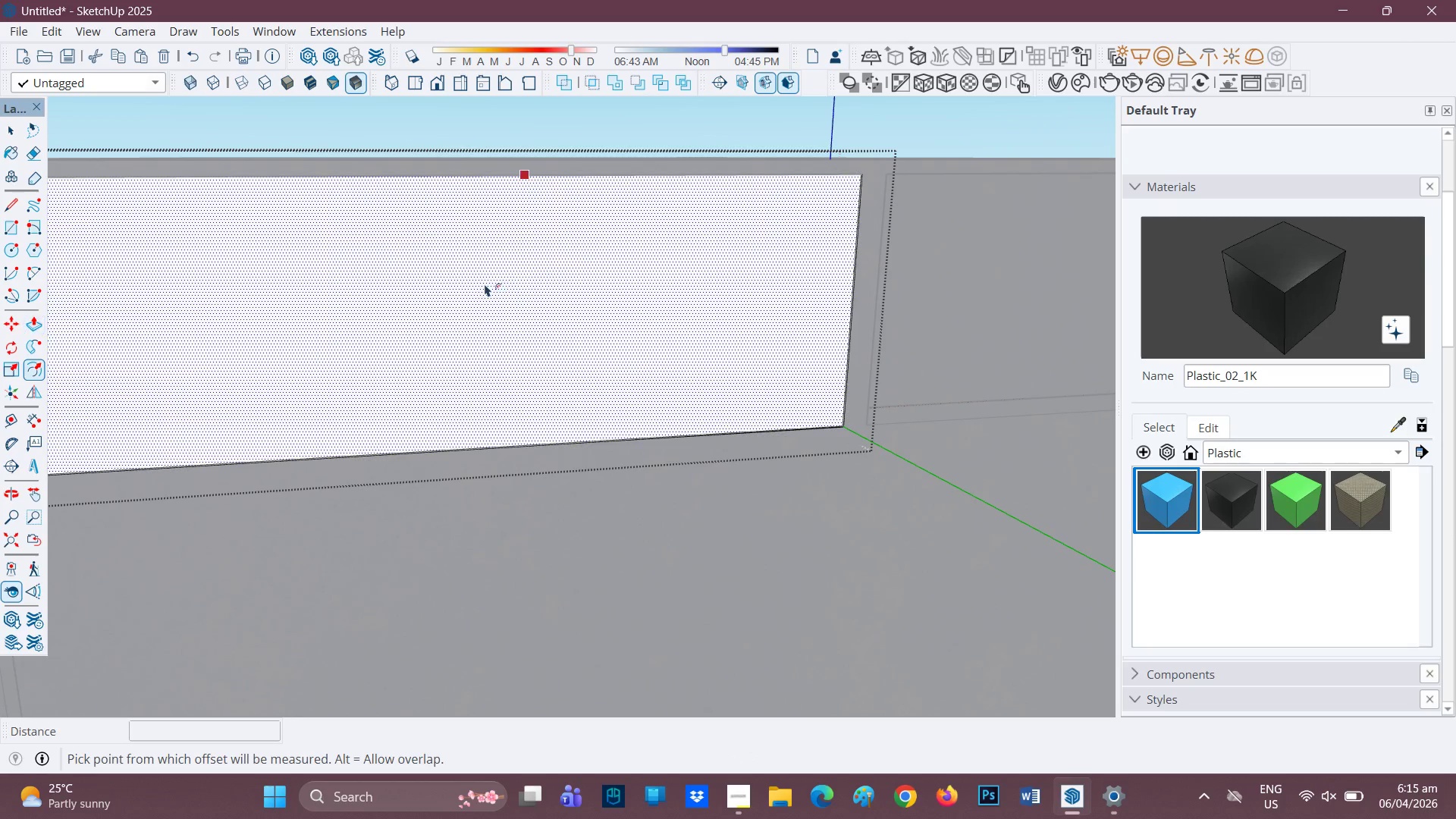 
left_click([482, 284])
 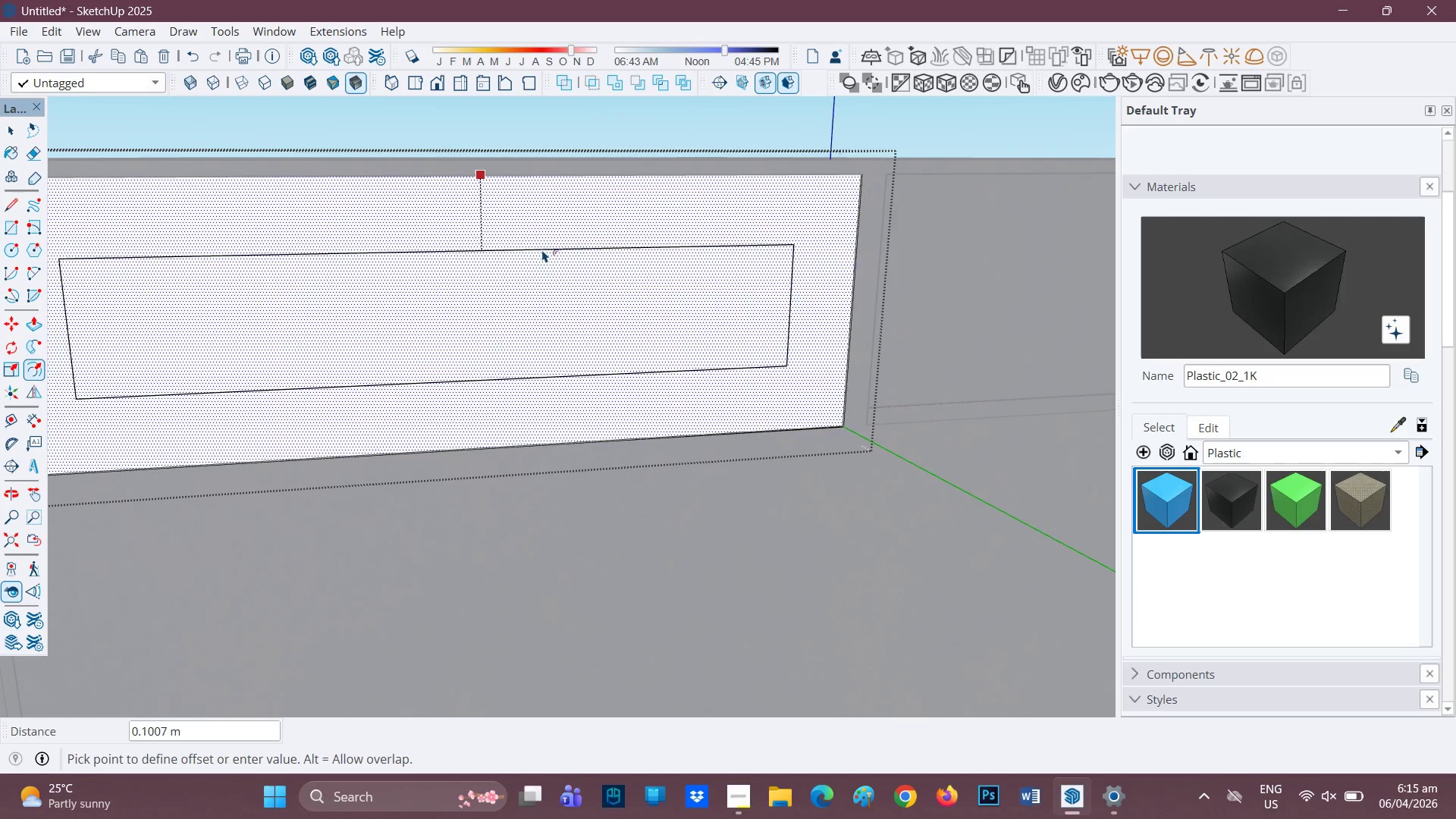 
type(0.02)
 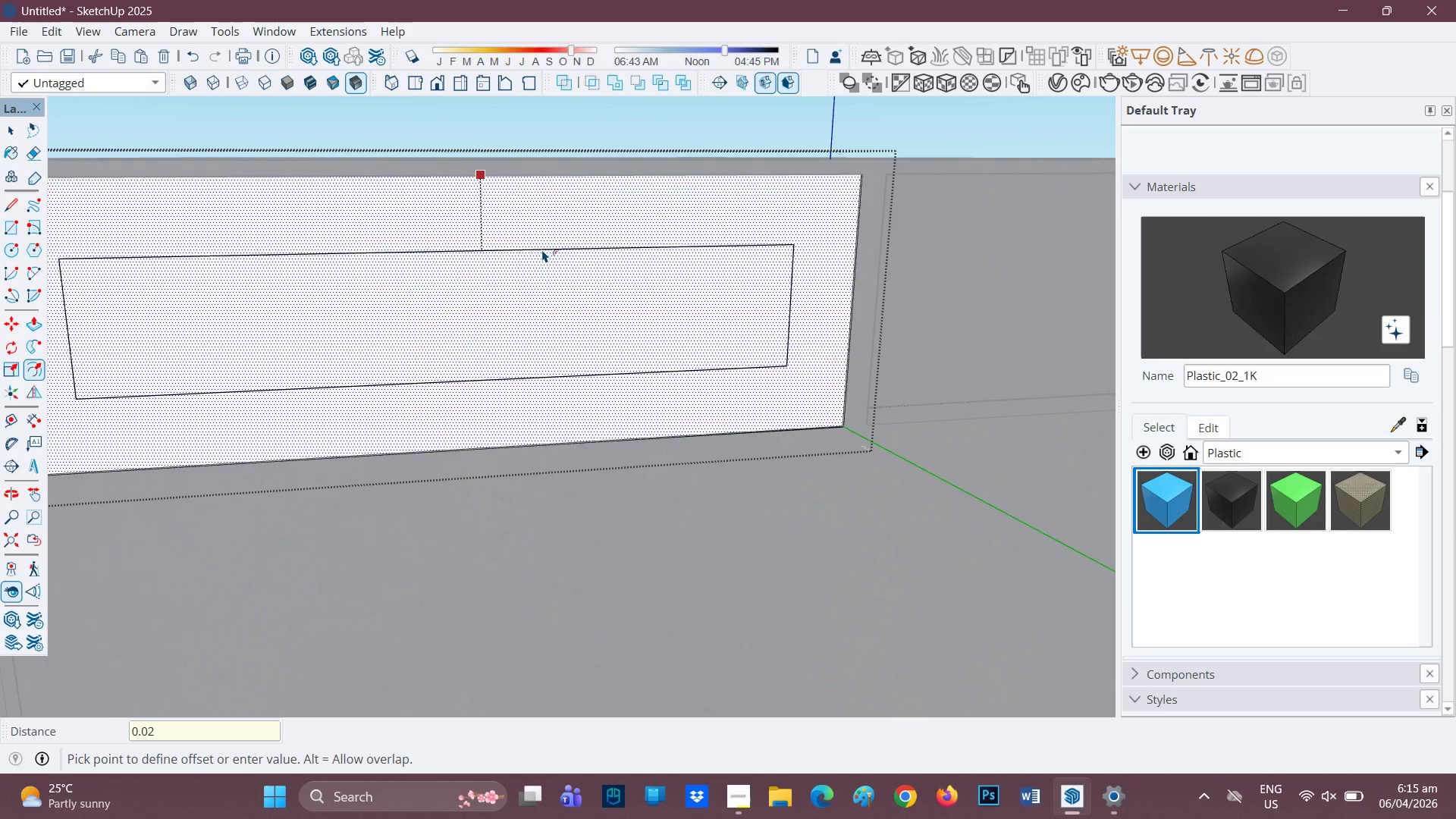 
key(Enter)
 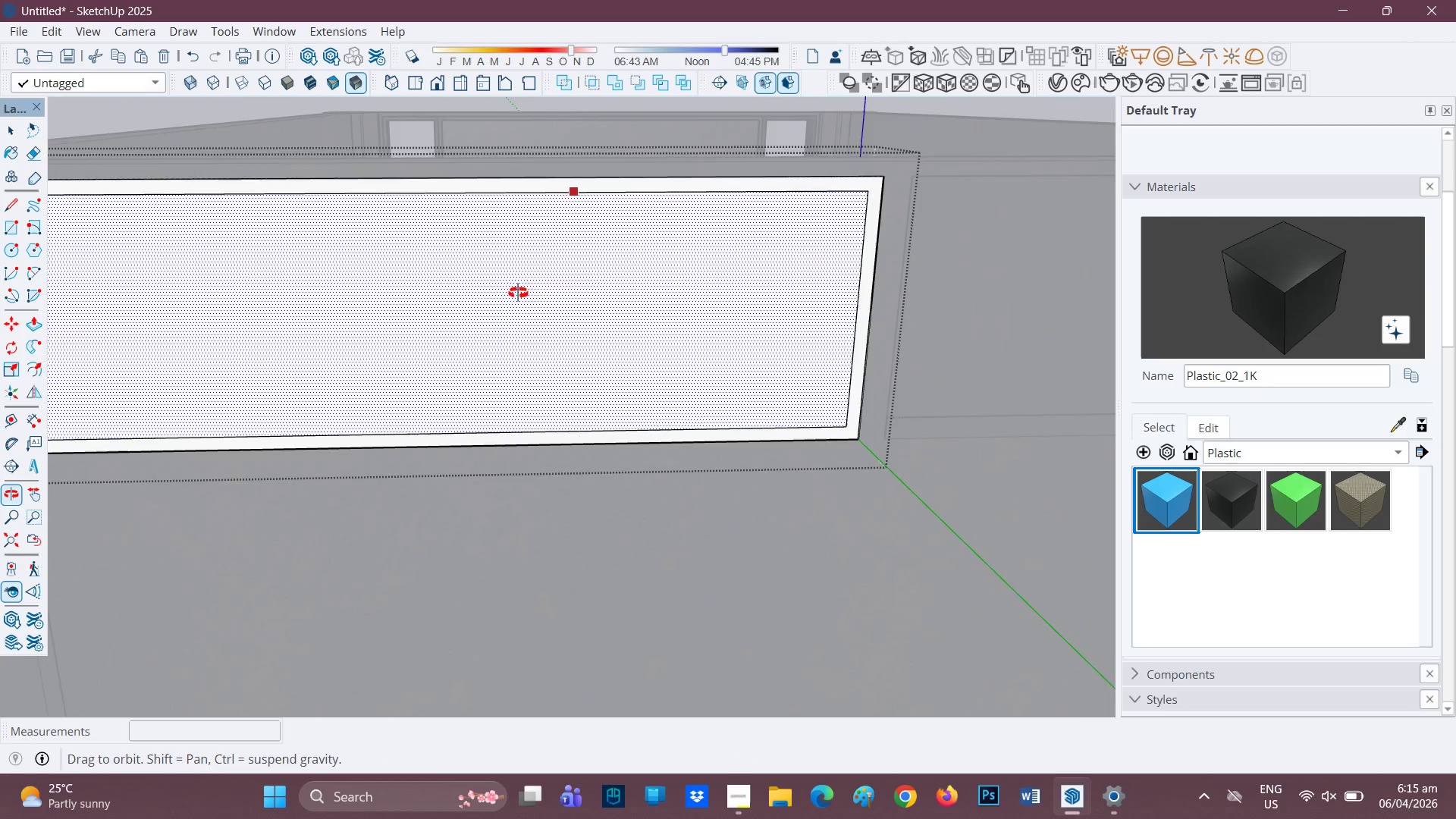 
key(P)
 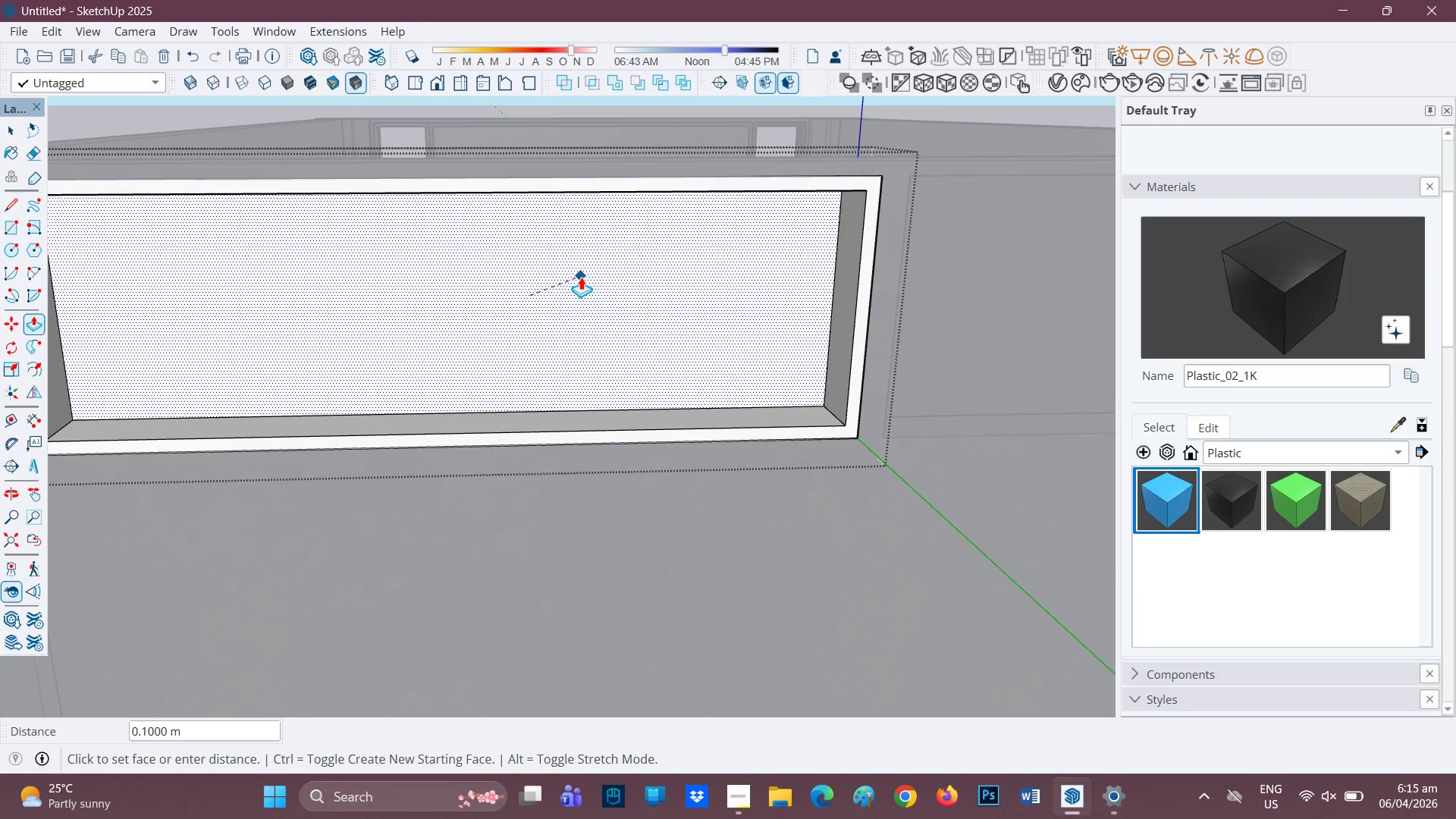 
wait(9.72)
 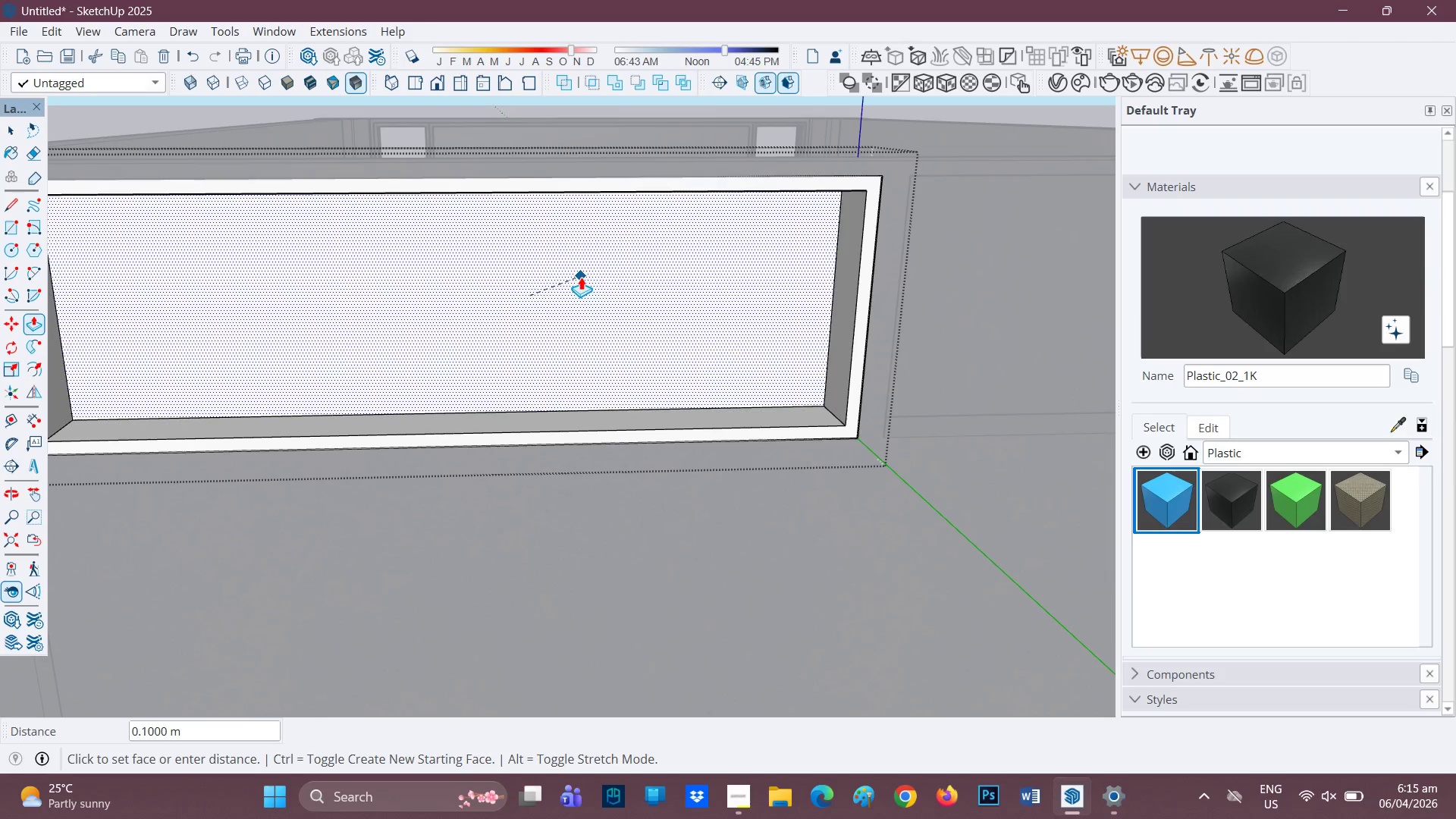 
left_click([1278, 377])
 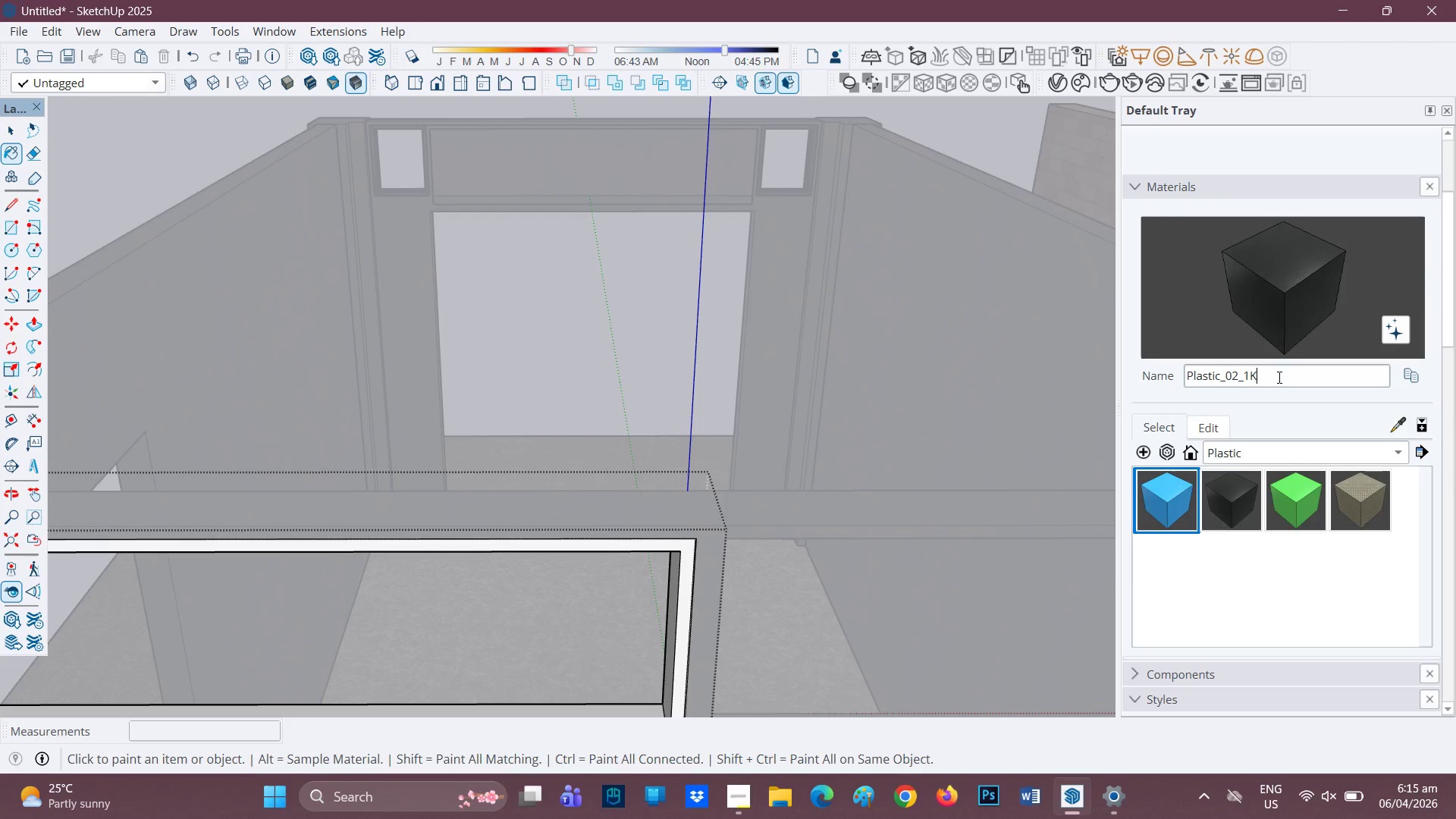 
left_click_drag(start_coordinate=[1278, 377], to_coordinate=[1243, 375])
 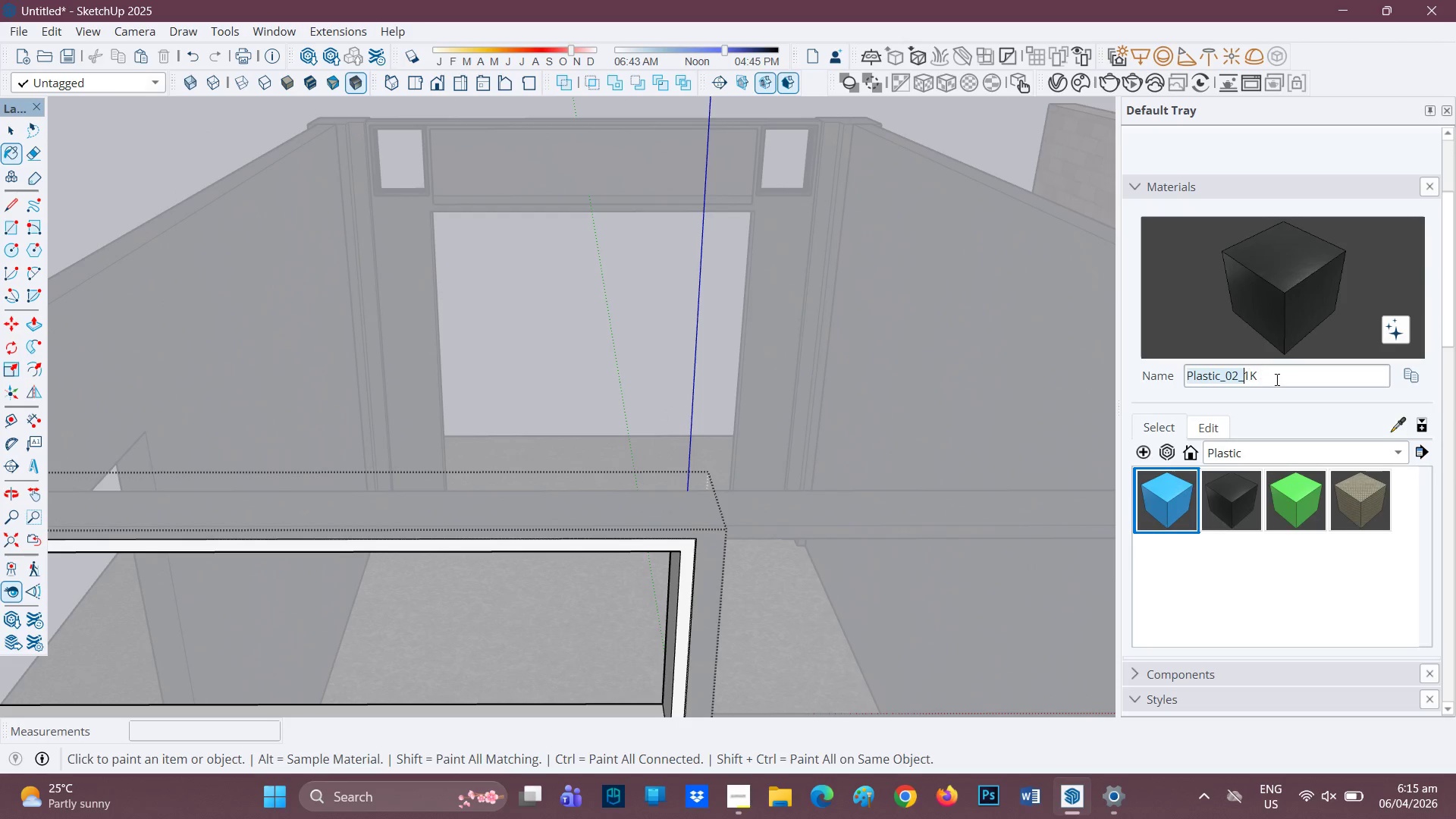 
left_click([1278, 384])
 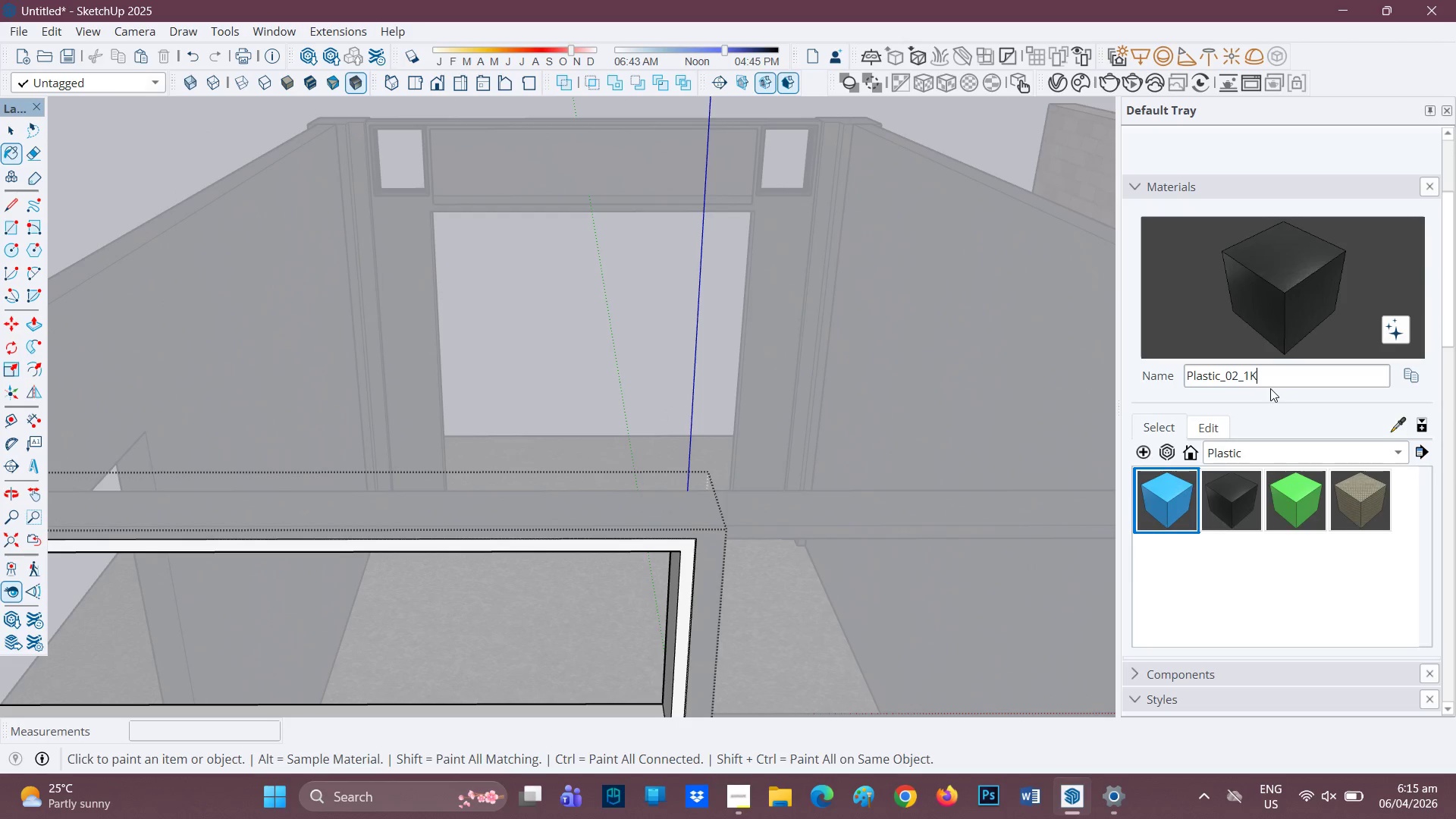 
key(Backspace)
 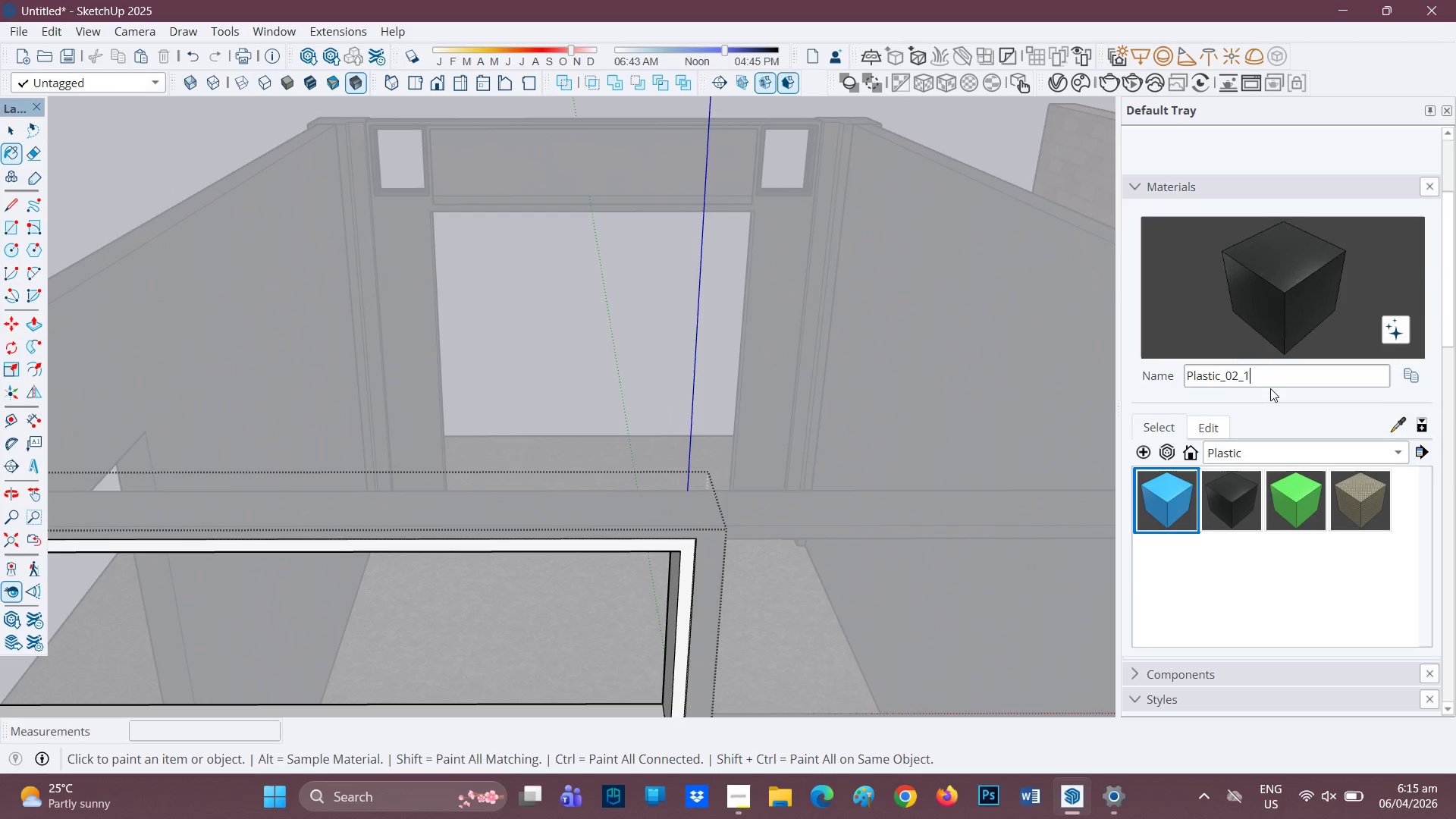 
key(Backspace)
 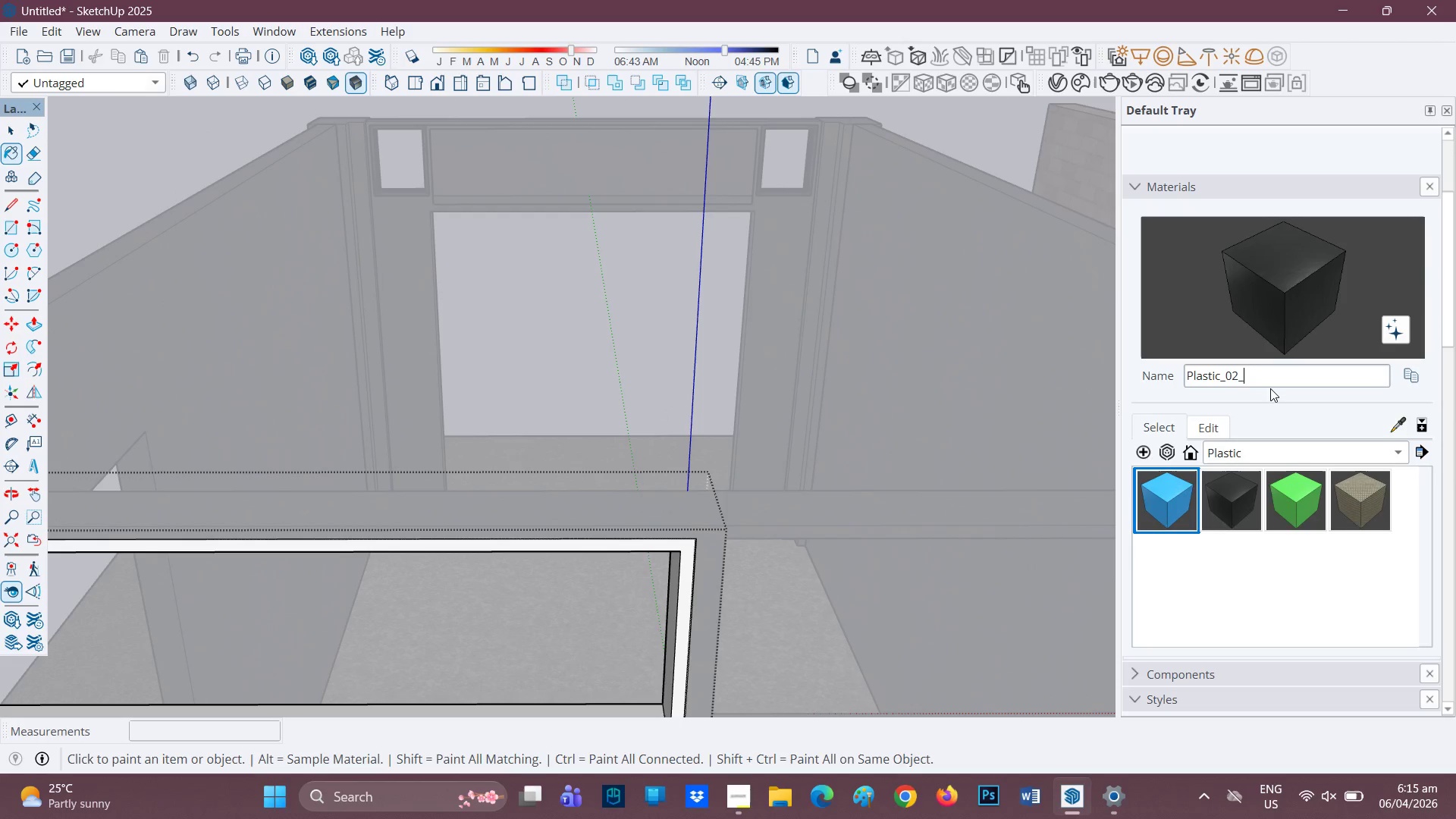 
key(Backspace)
 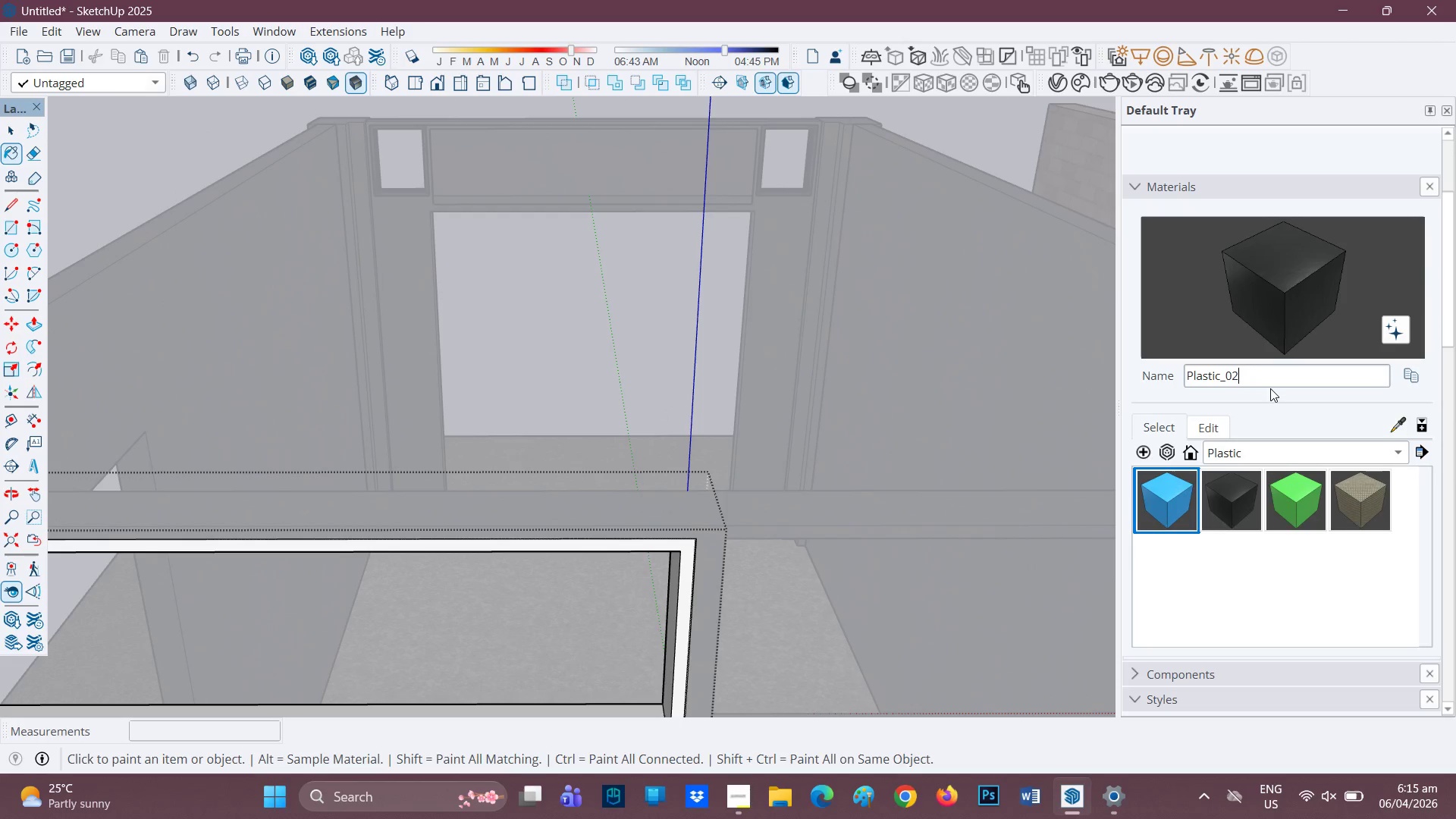 
key(Backspace)
 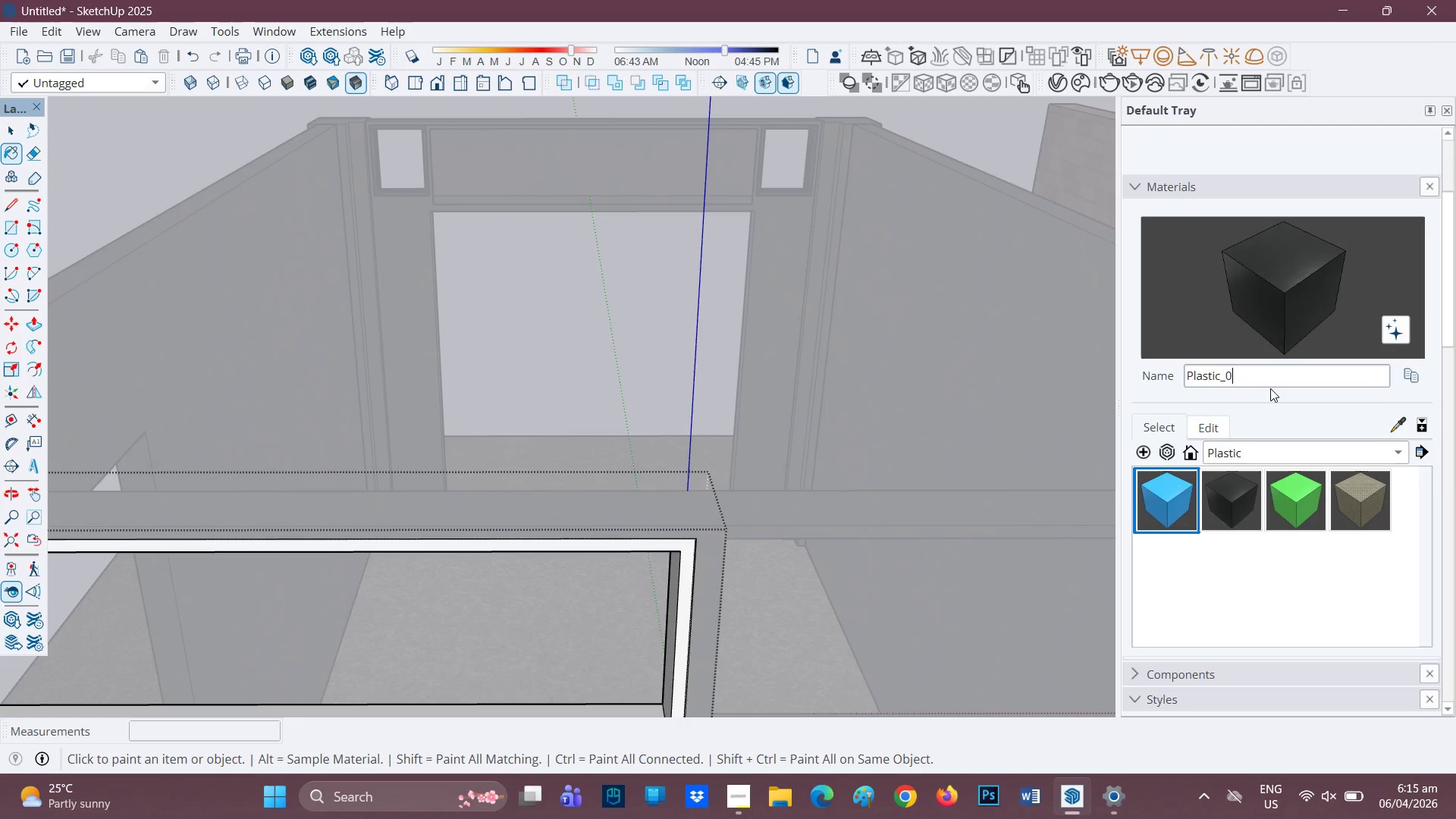 
key(Backspace)
 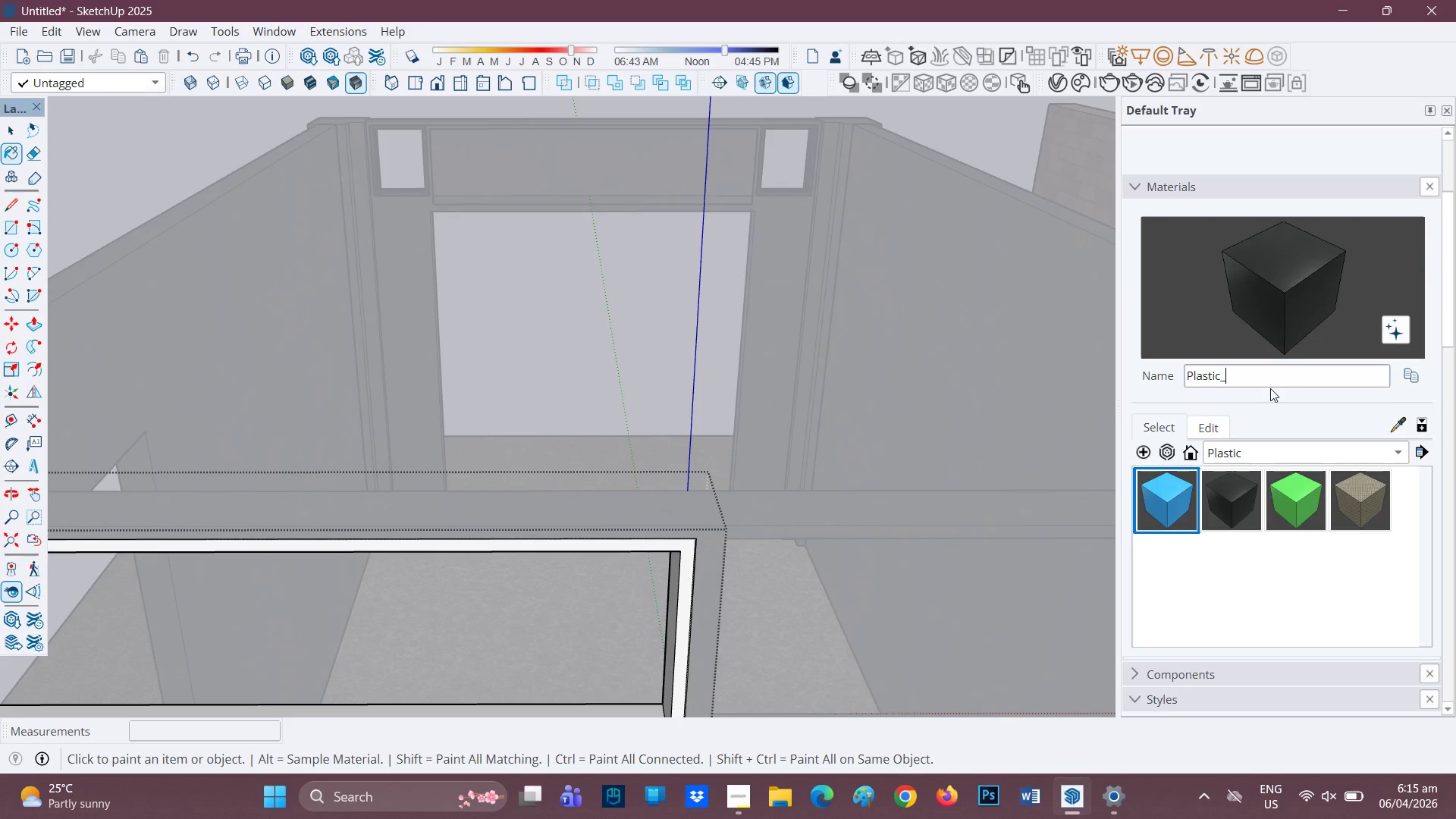 
type(fre)
key(Backspace)
type(ame)
 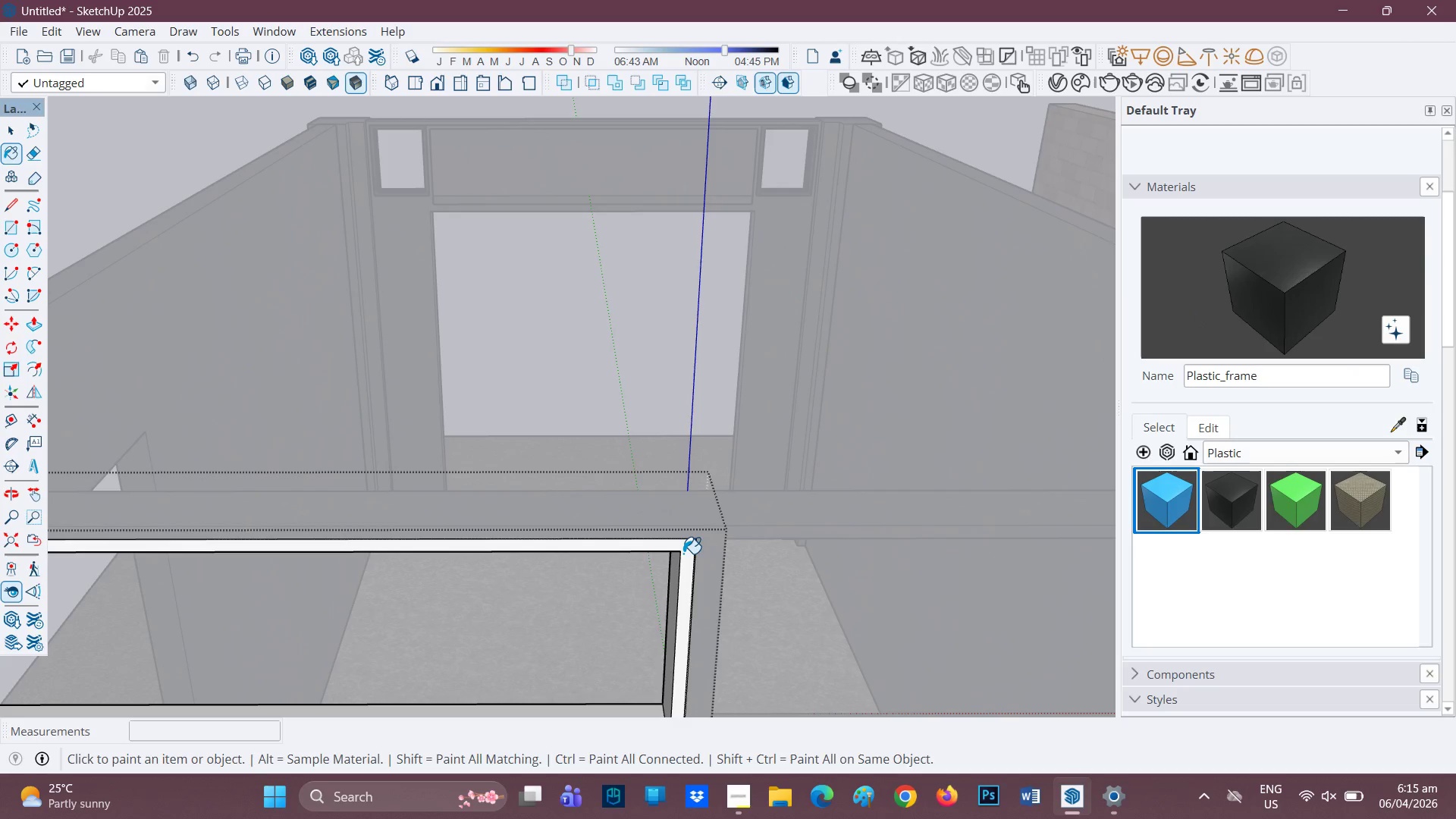 
scroll: coordinate [686, 578], scroll_direction: down, amount: 3.0
 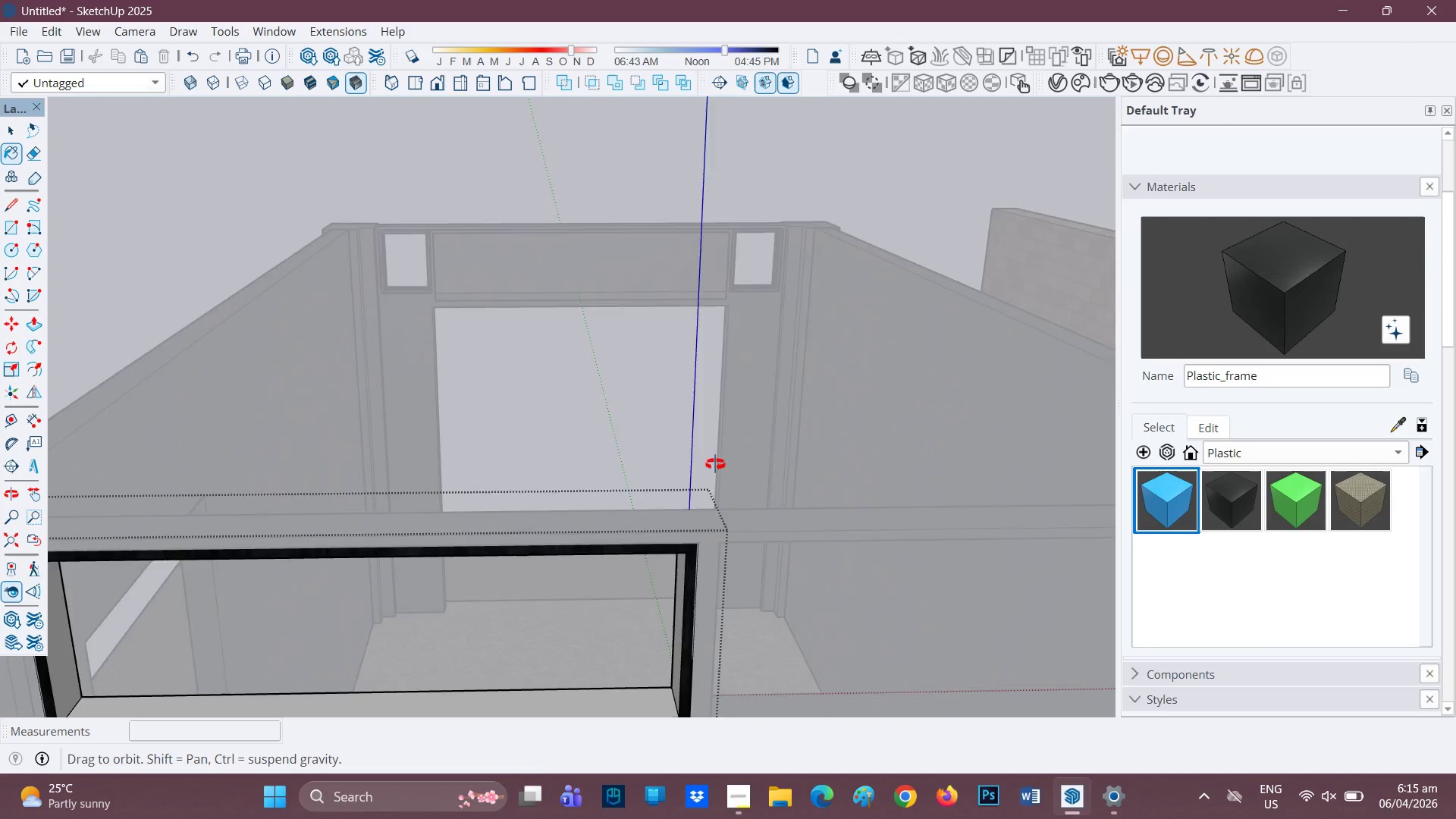 
key(Space)
 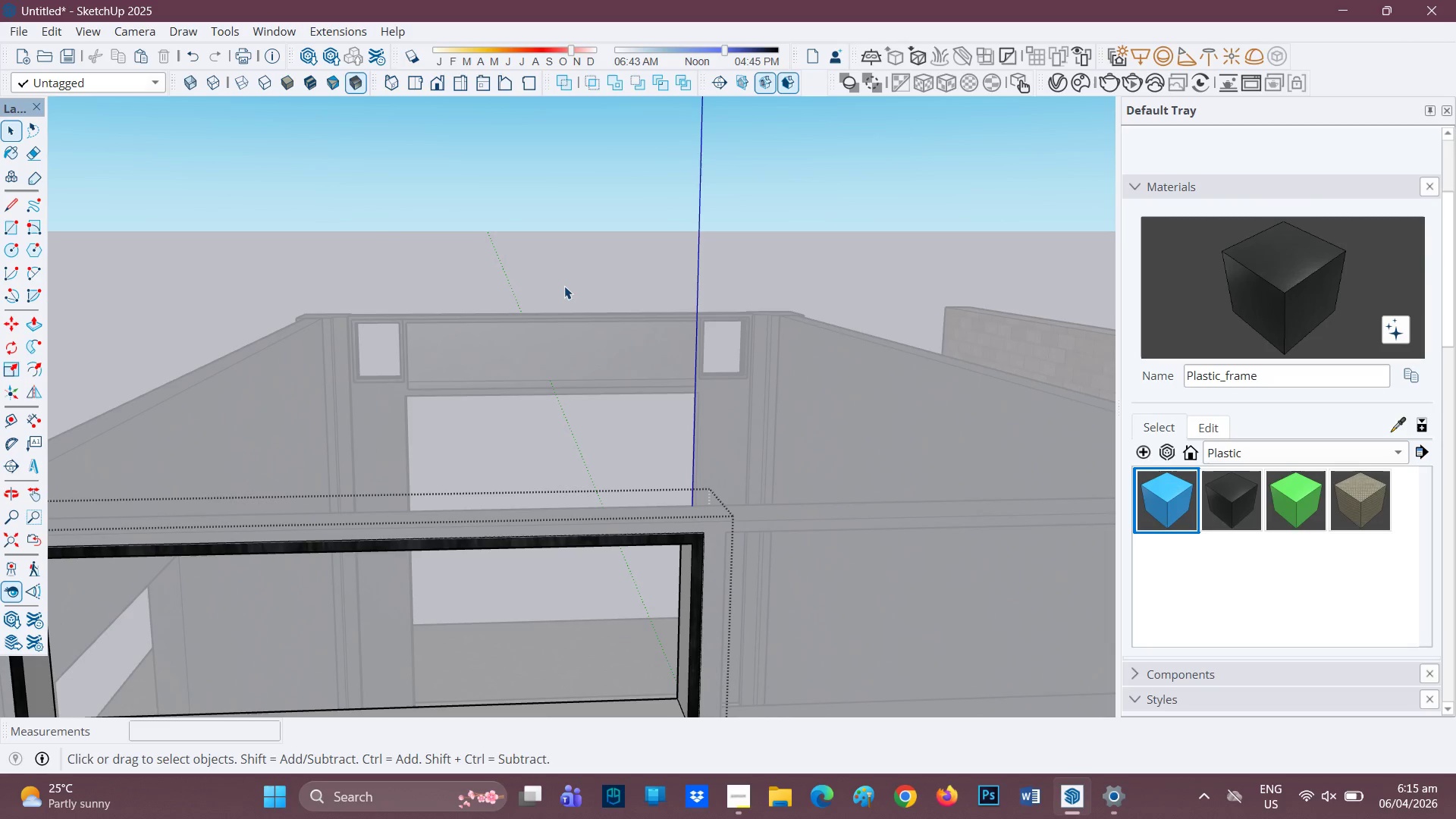 
left_click([565, 282])
 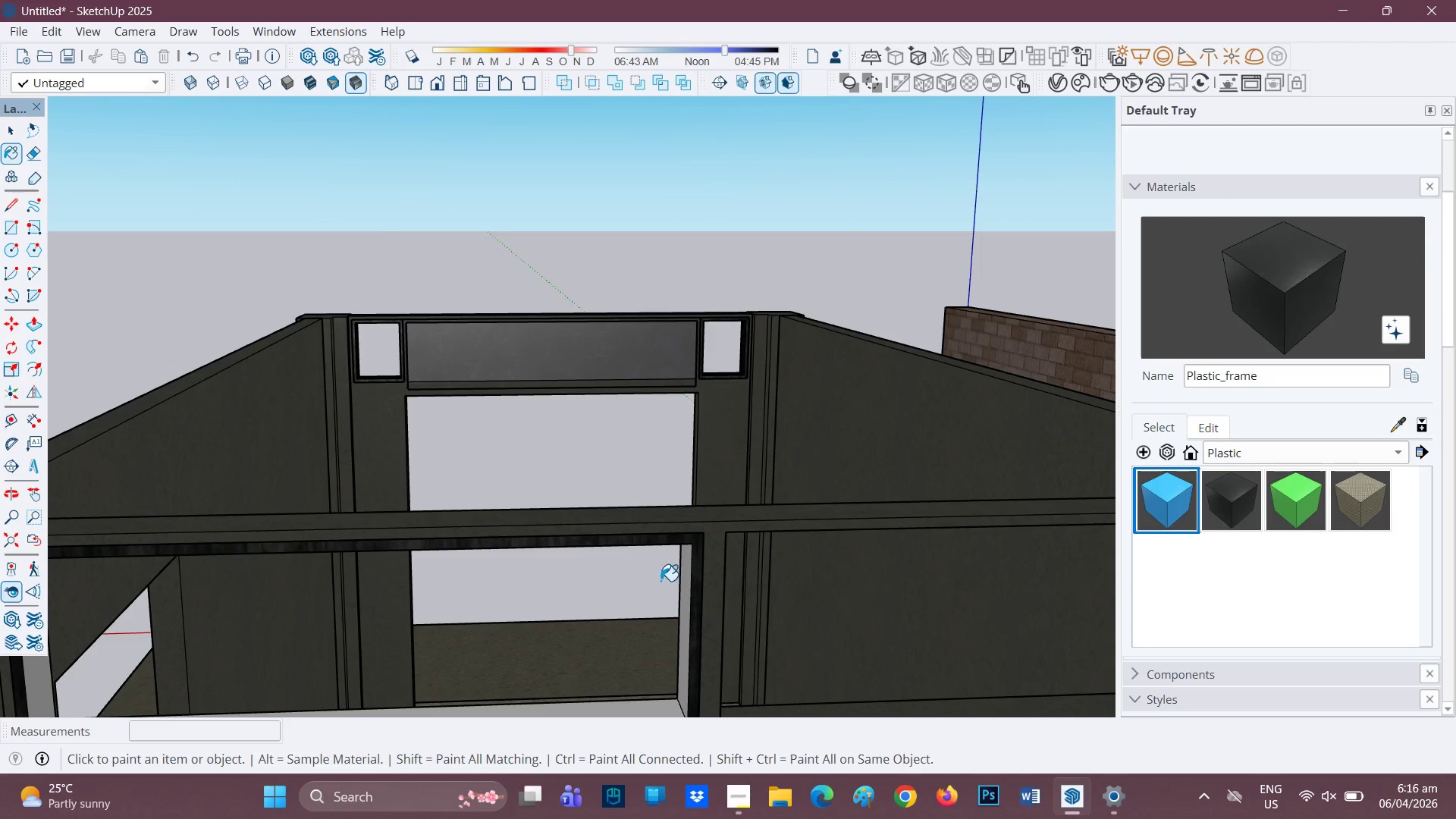 
left_click([685, 579])
 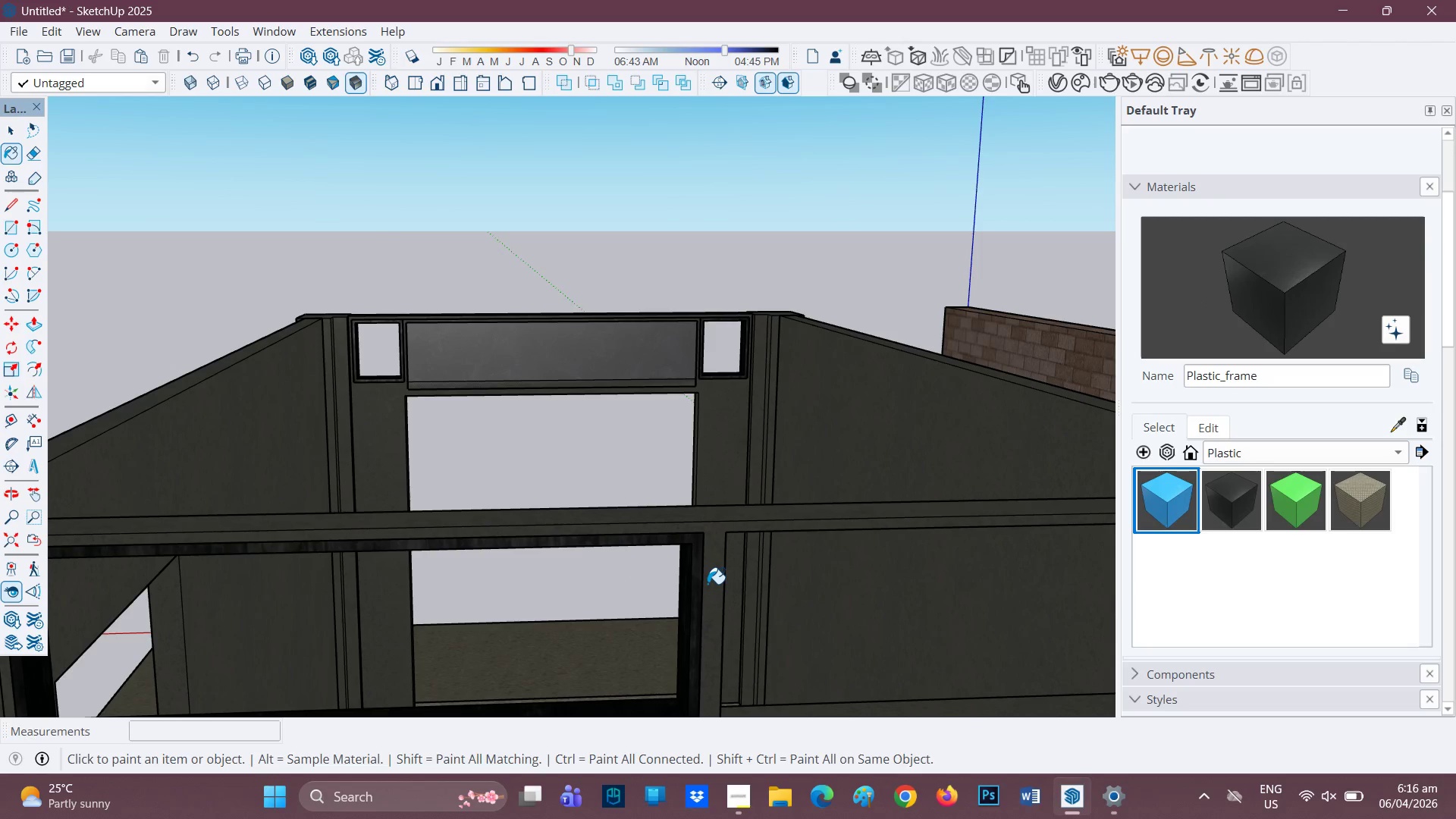 
scroll: coordinate [583, 573], scroll_direction: down, amount: 4.0
 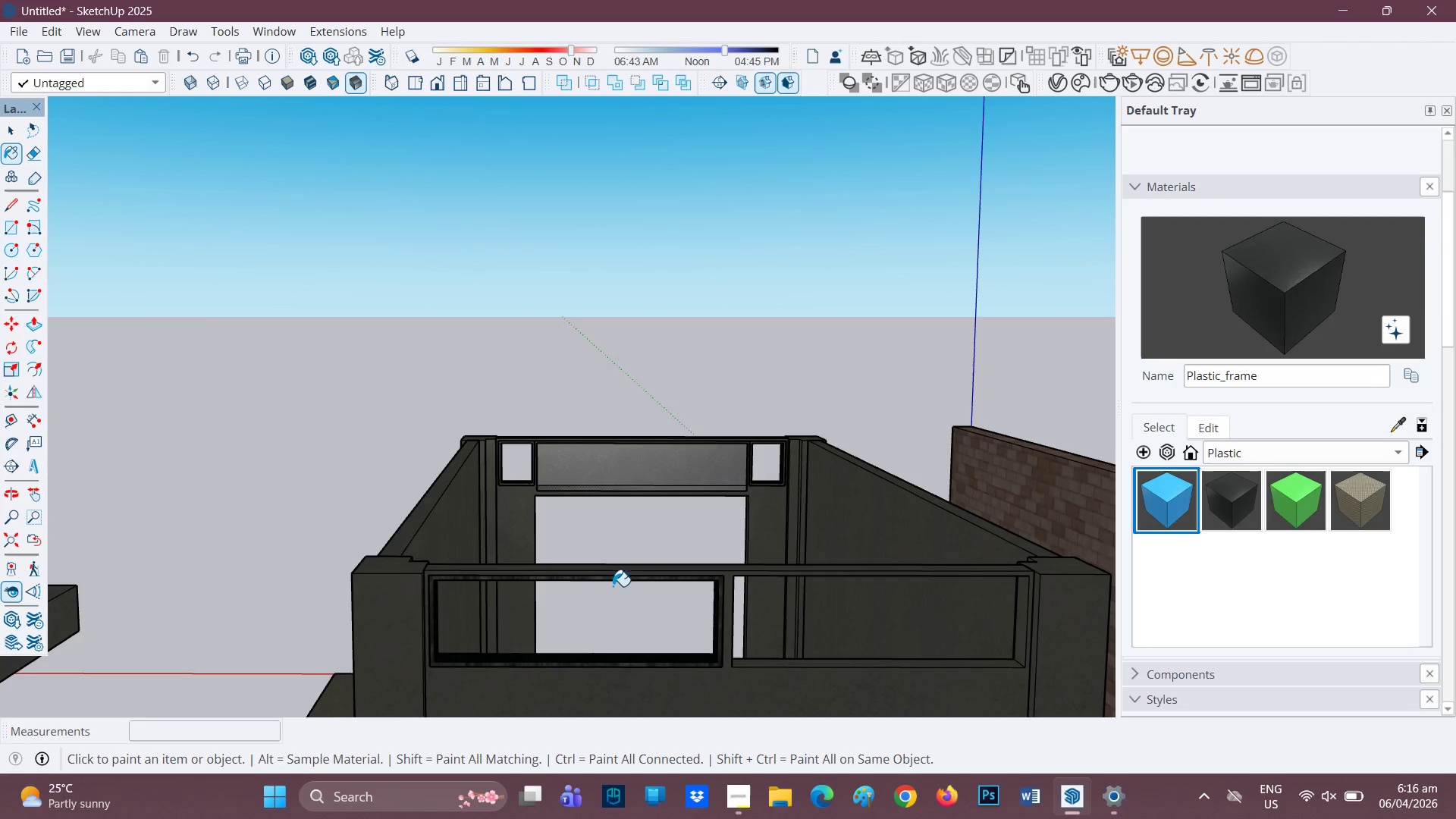 
key(Space)
 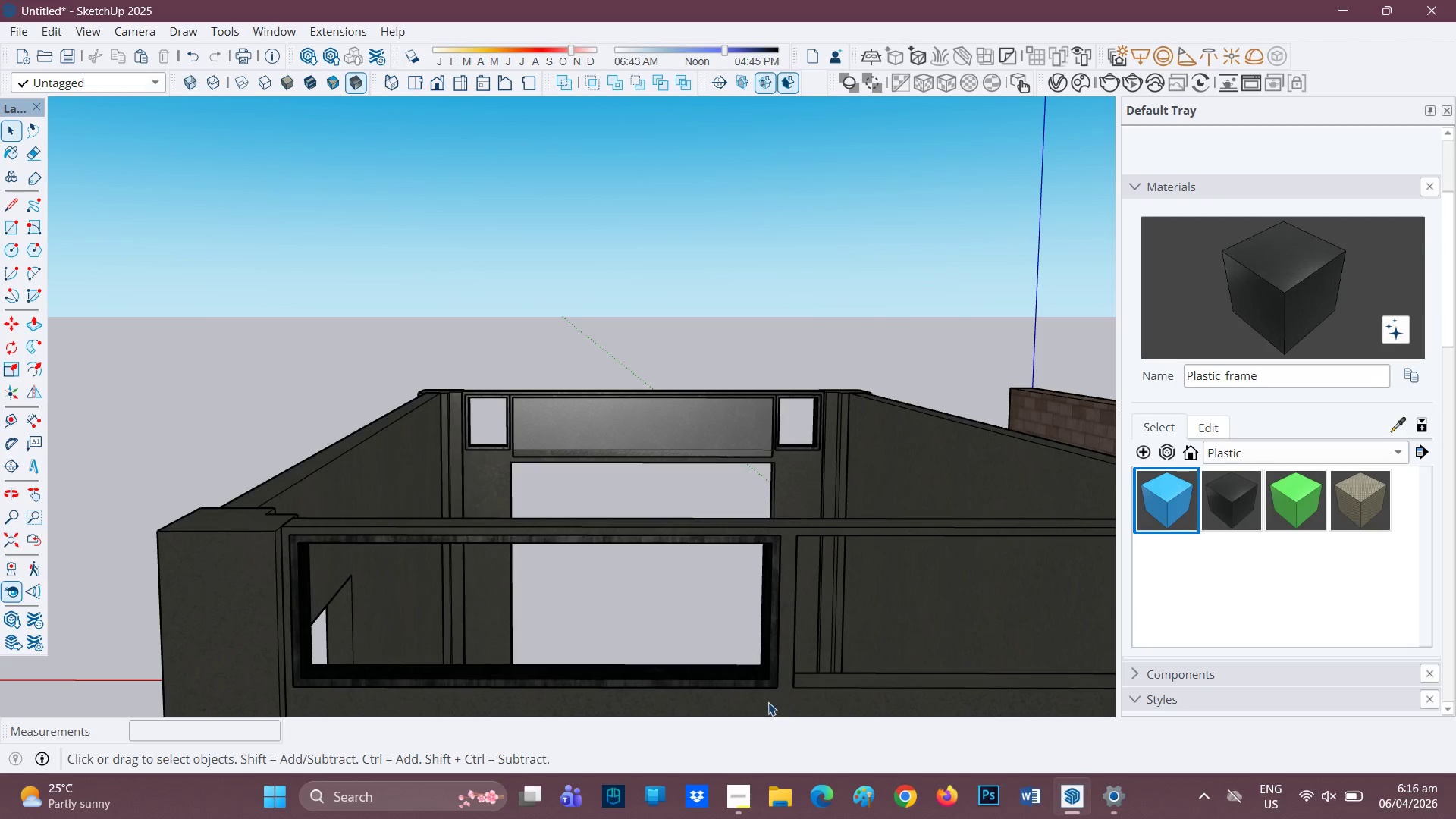 
scroll: coordinate [638, 638], scroll_direction: up, amount: 1.0
 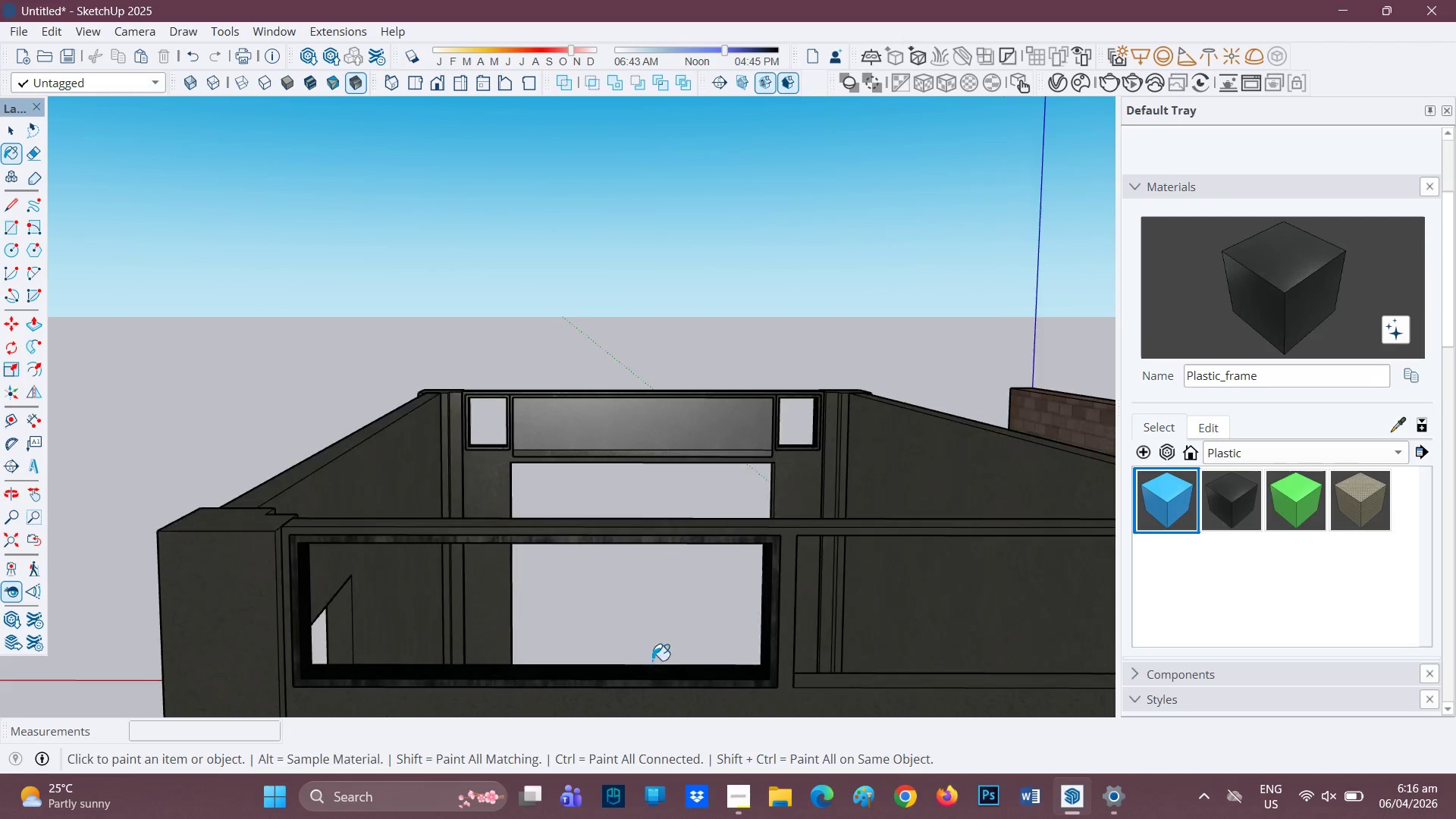 
left_click([768, 681])
 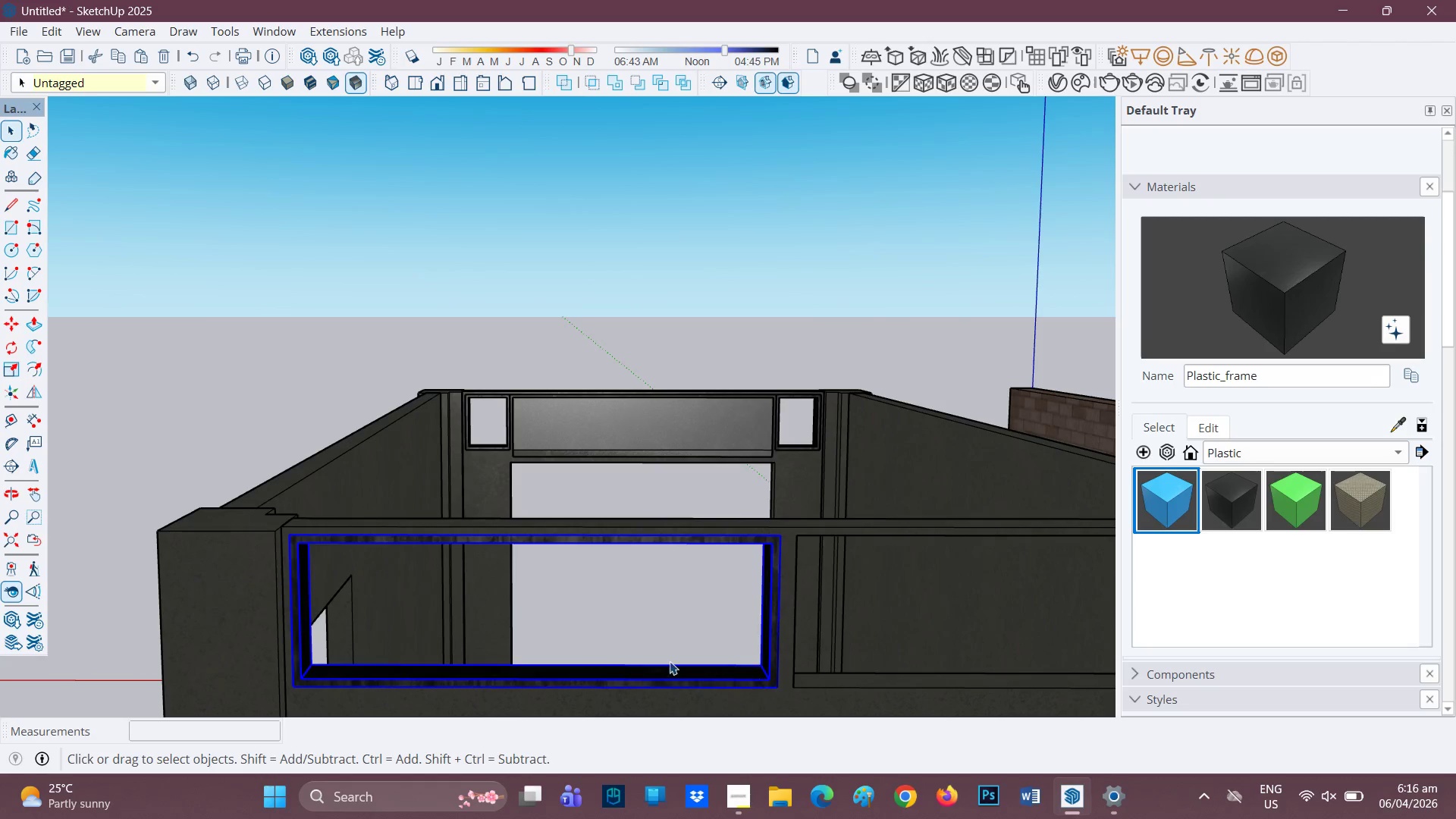 
key(Control+C)
 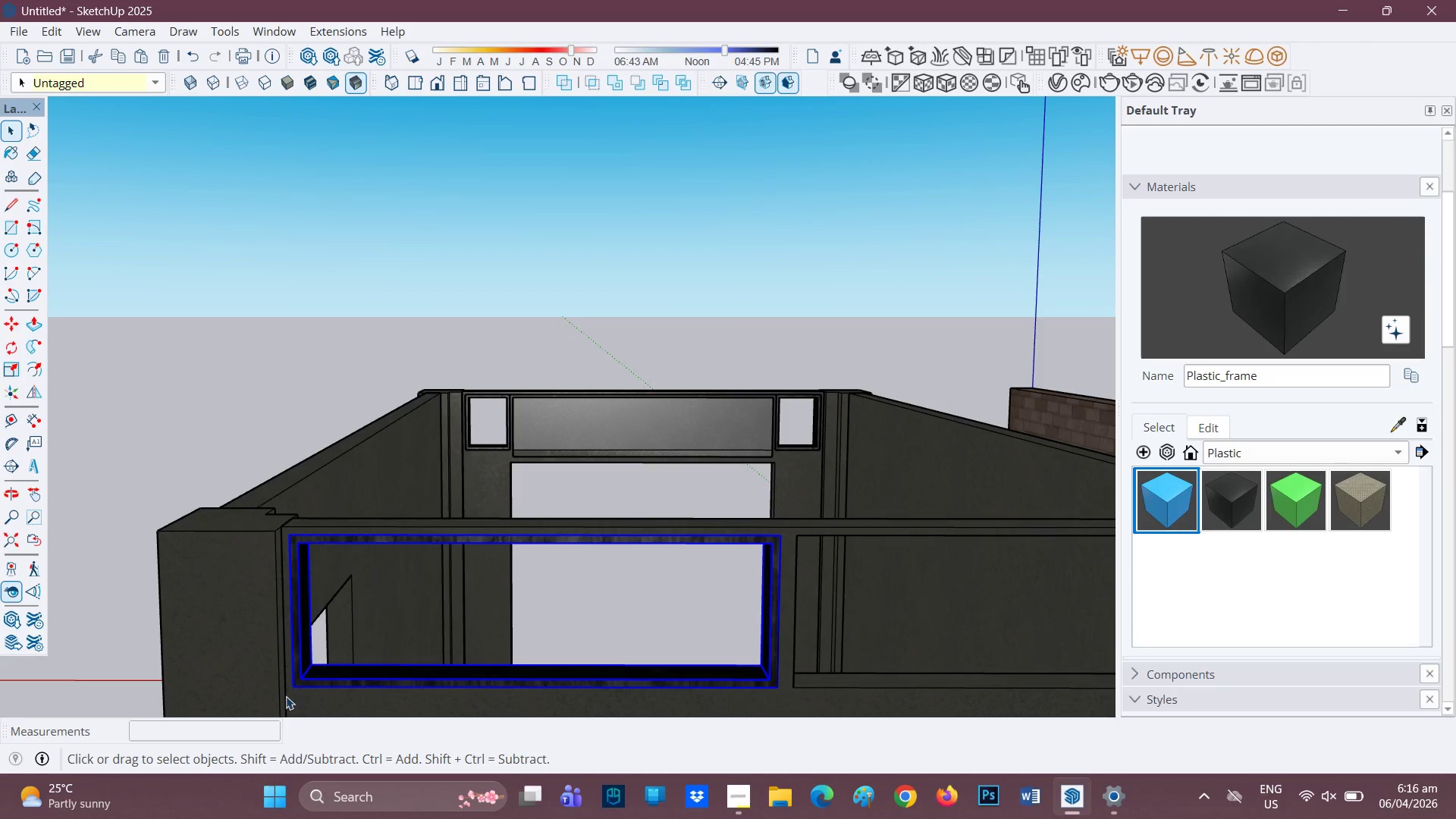 
key(Control+V)
 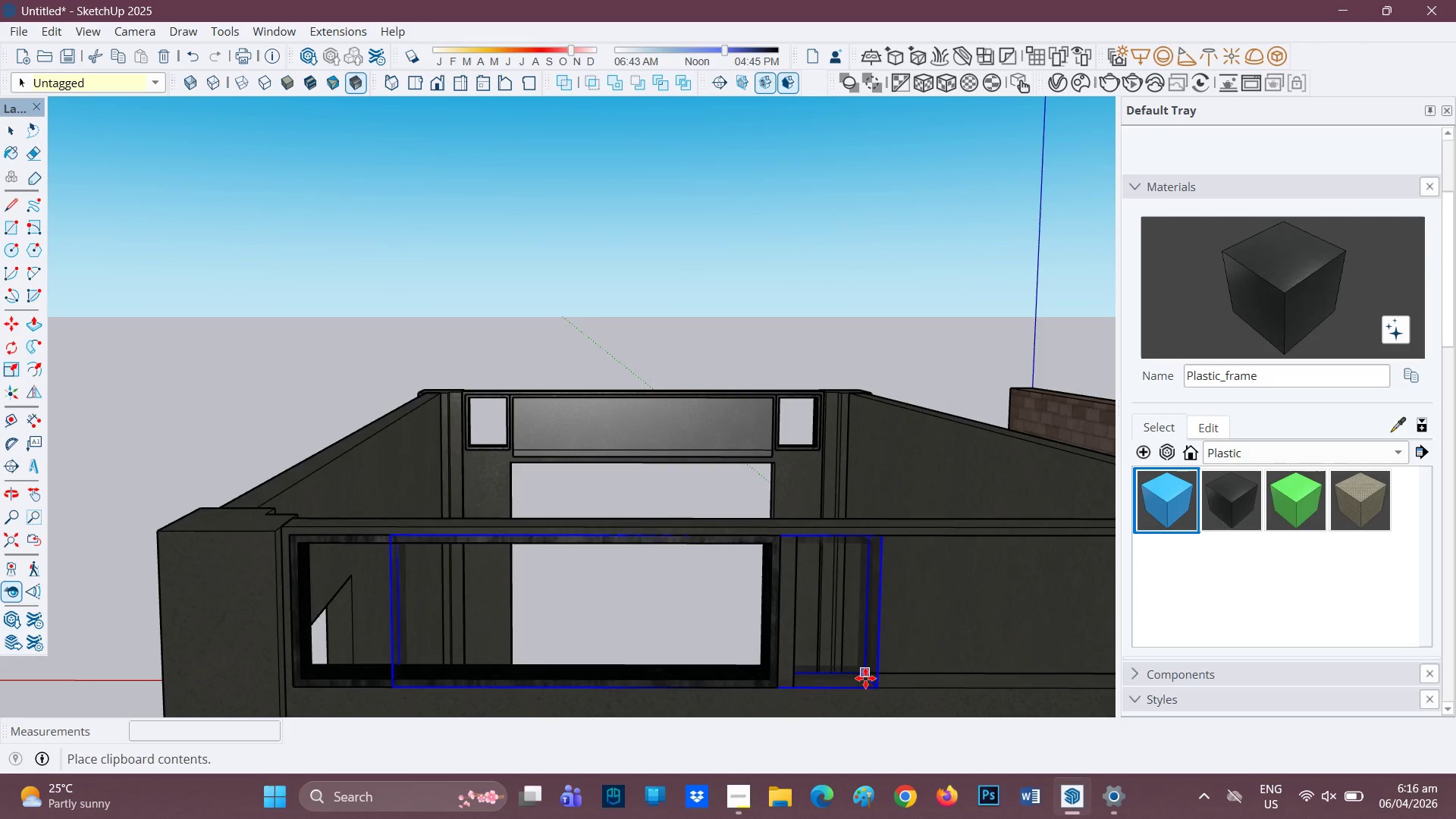 
left_click([942, 683])
 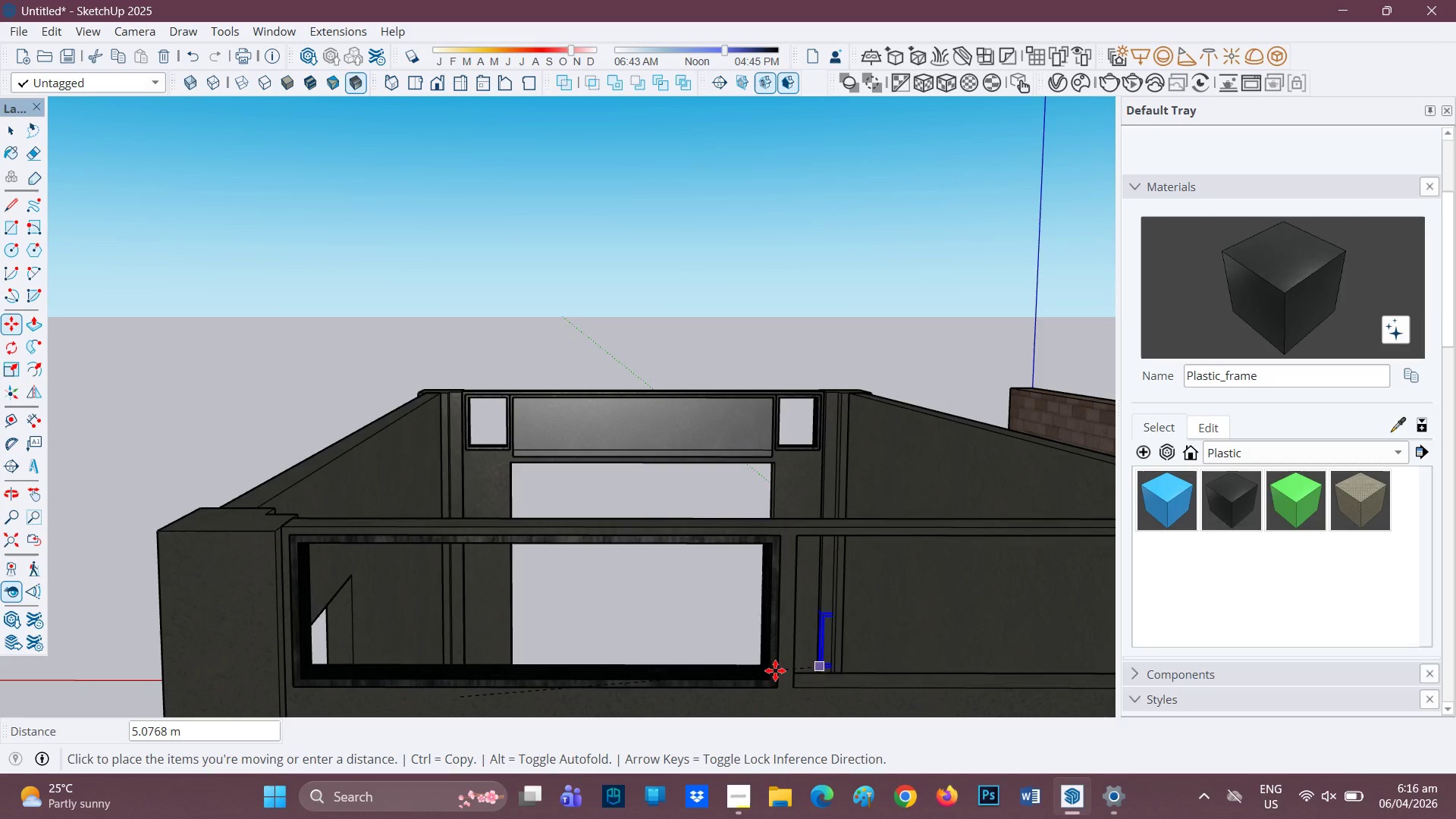 
left_click([797, 681])
 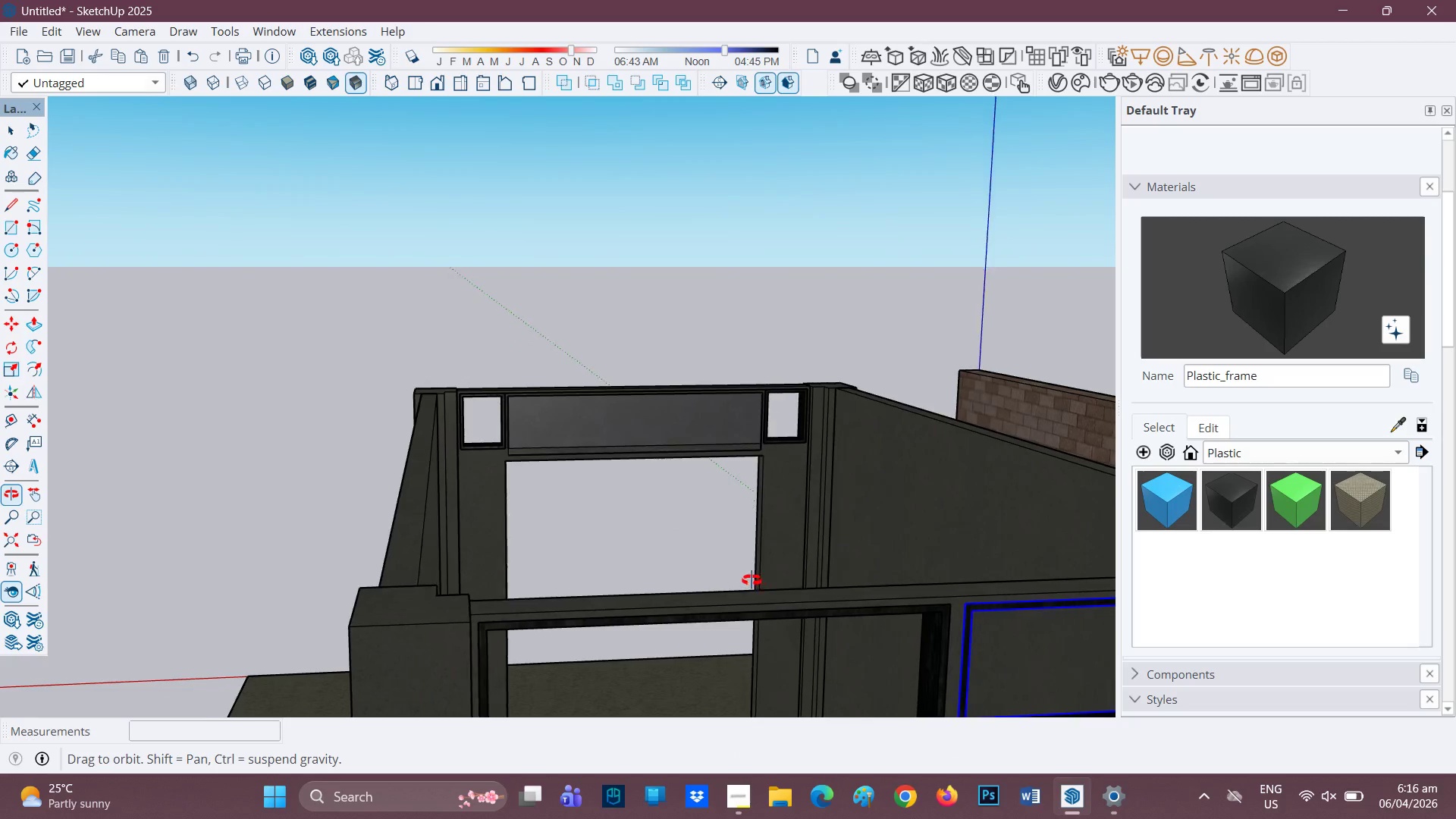 
key(Space)
 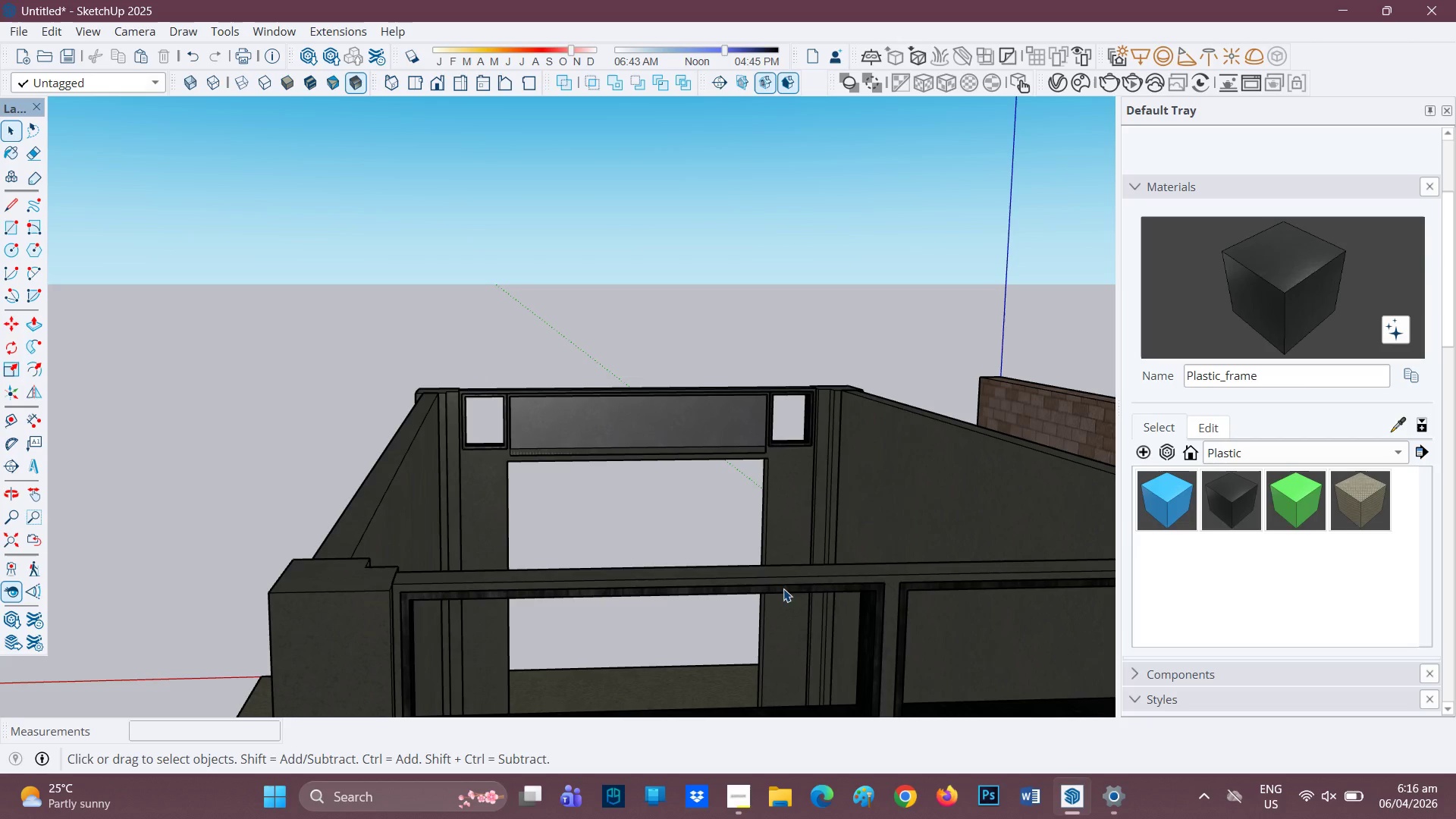 
key(H)
 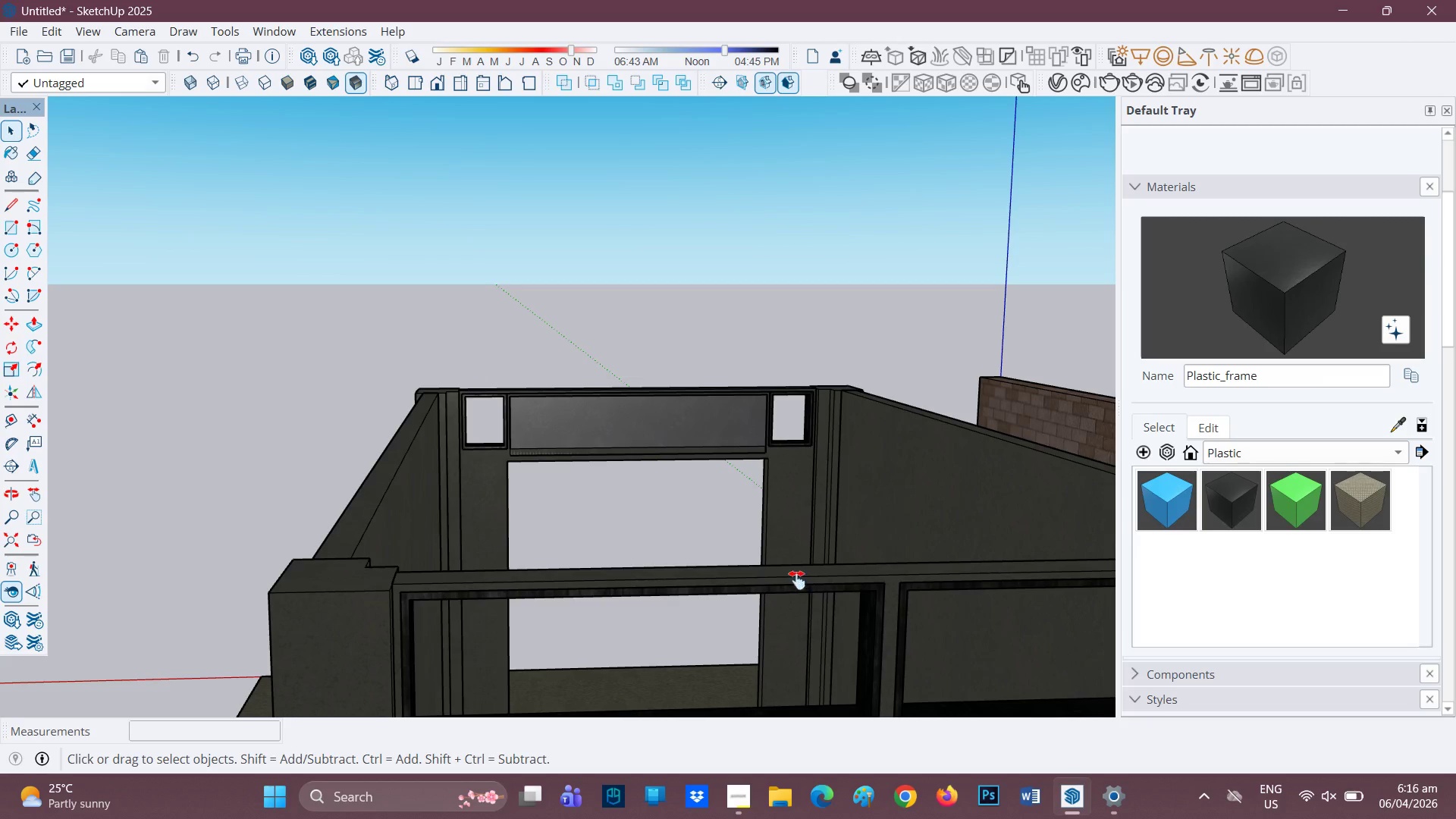 
left_click_drag(start_coordinate=[799, 577], to_coordinate=[493, 406])
 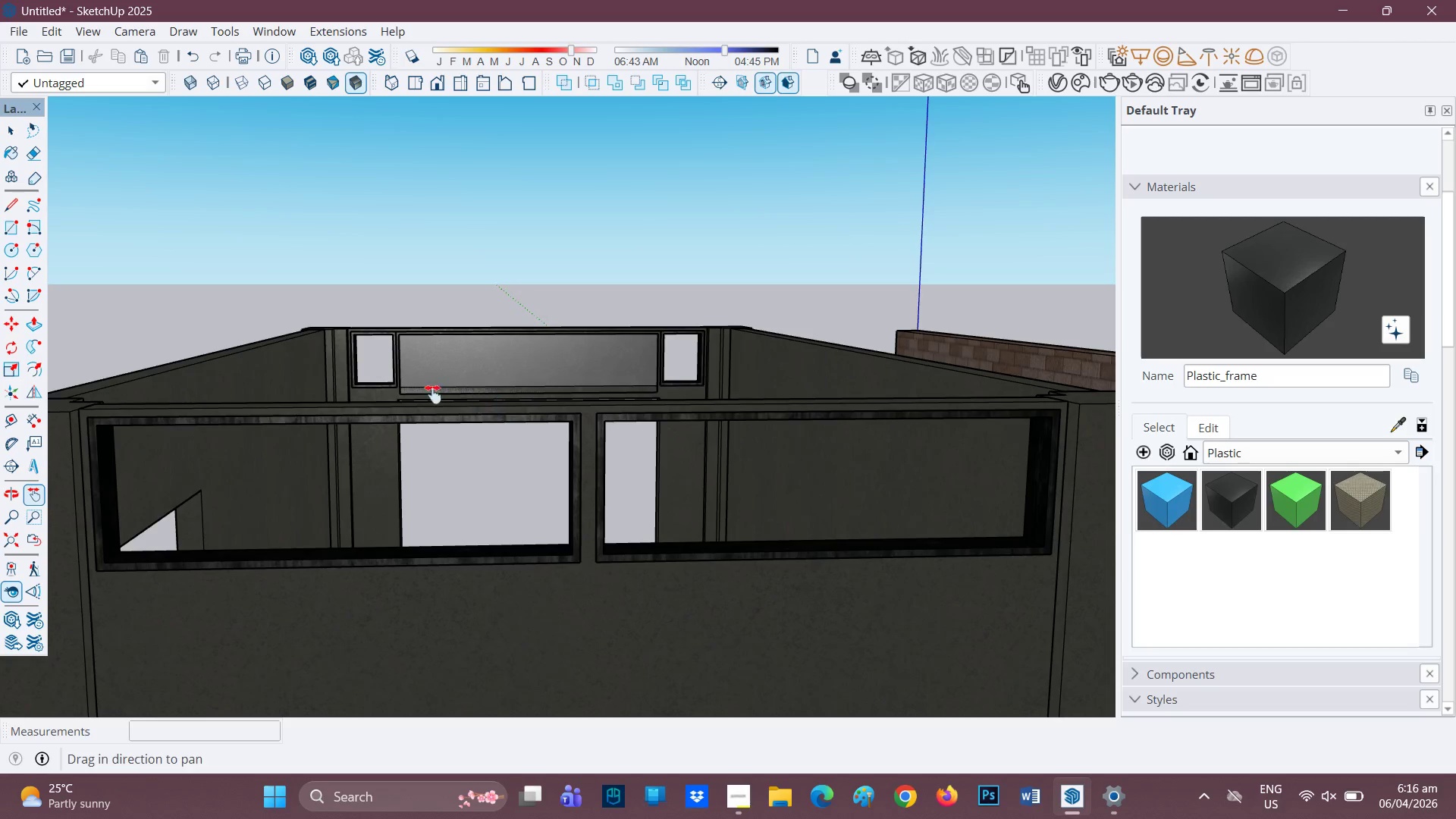 
scroll: coordinate [676, 518], scroll_direction: down, amount: 4.0
 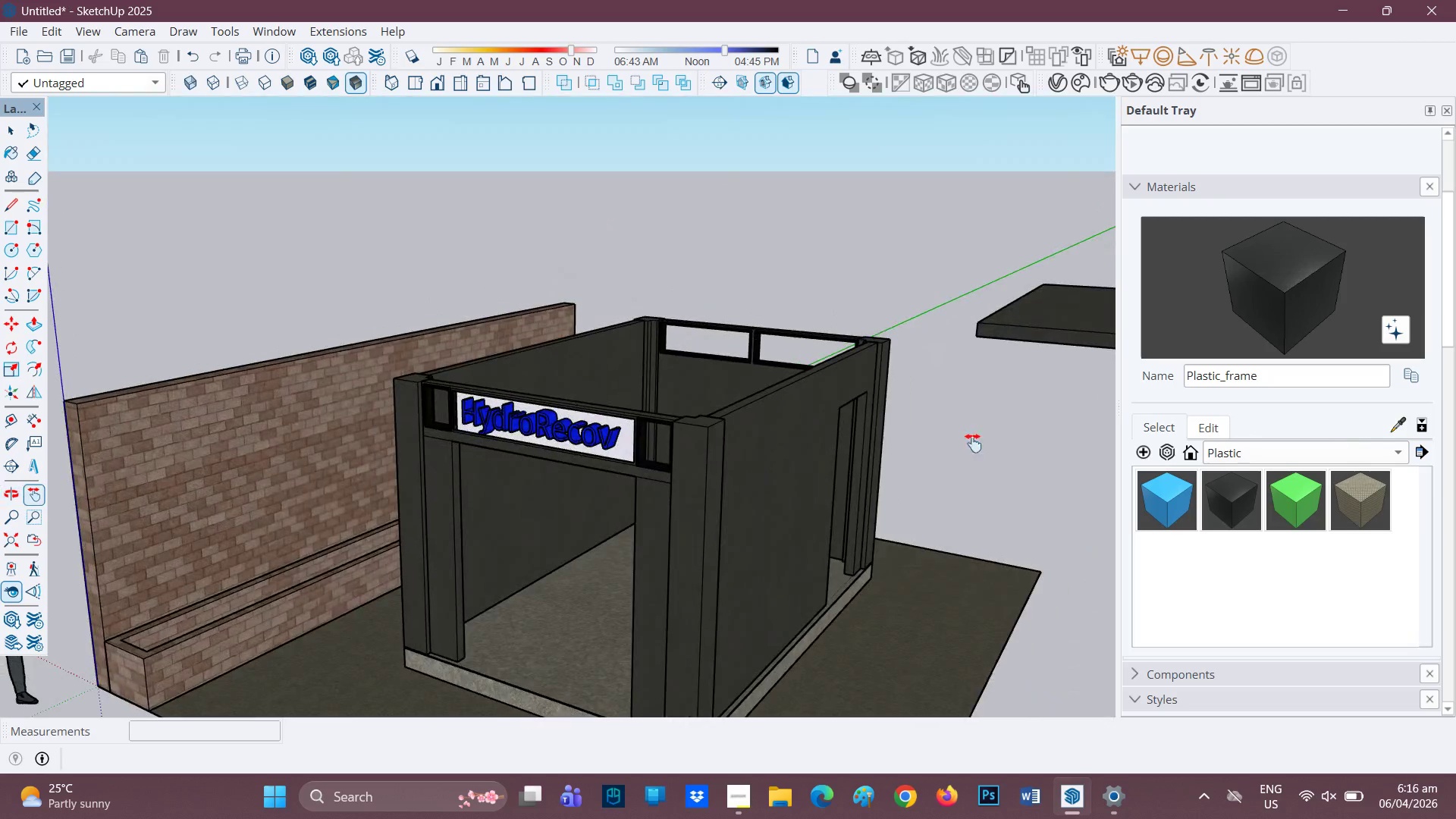 
scroll: coordinate [582, 428], scroll_direction: up, amount: 2.0
 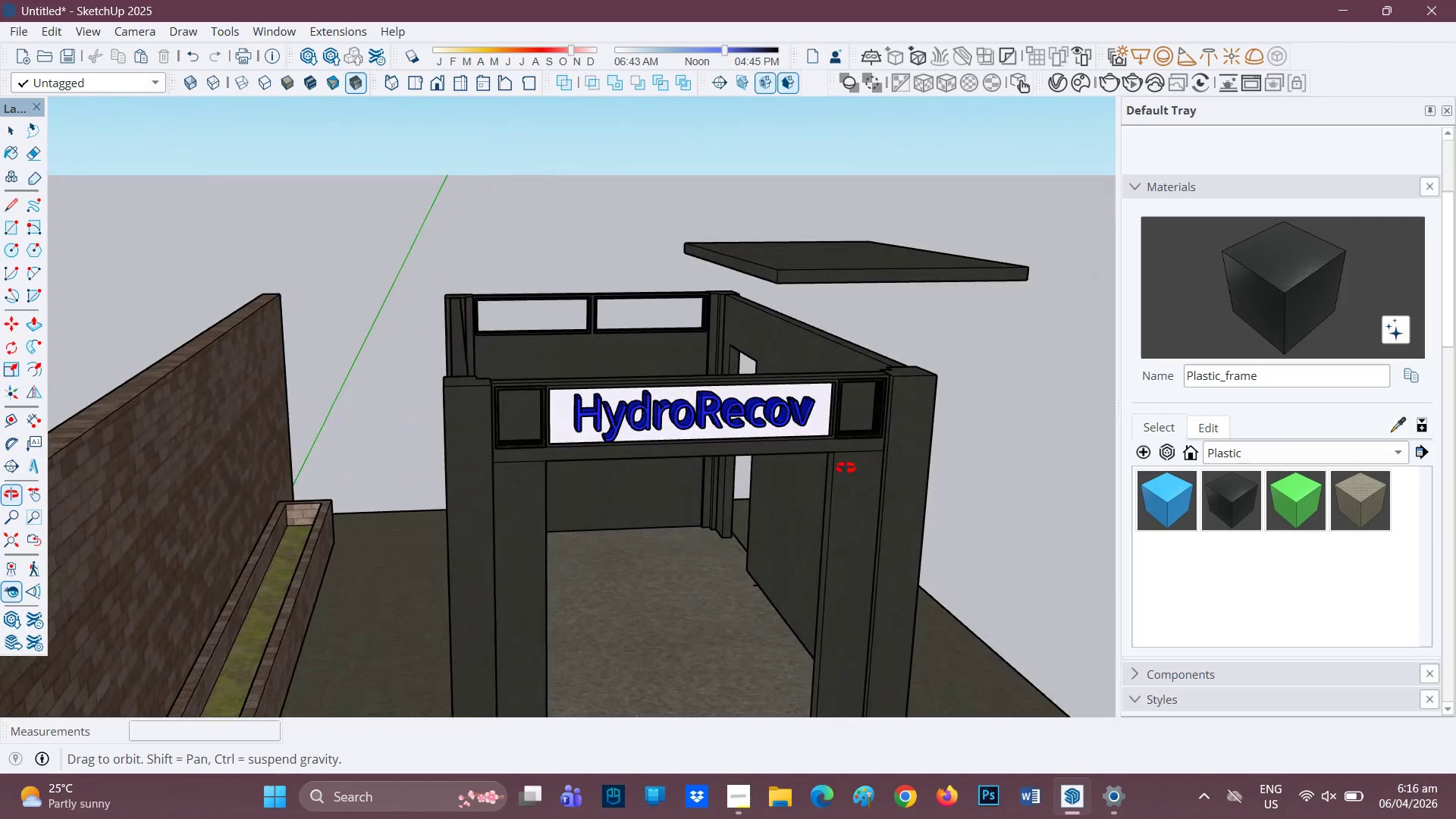 
key(Space)
 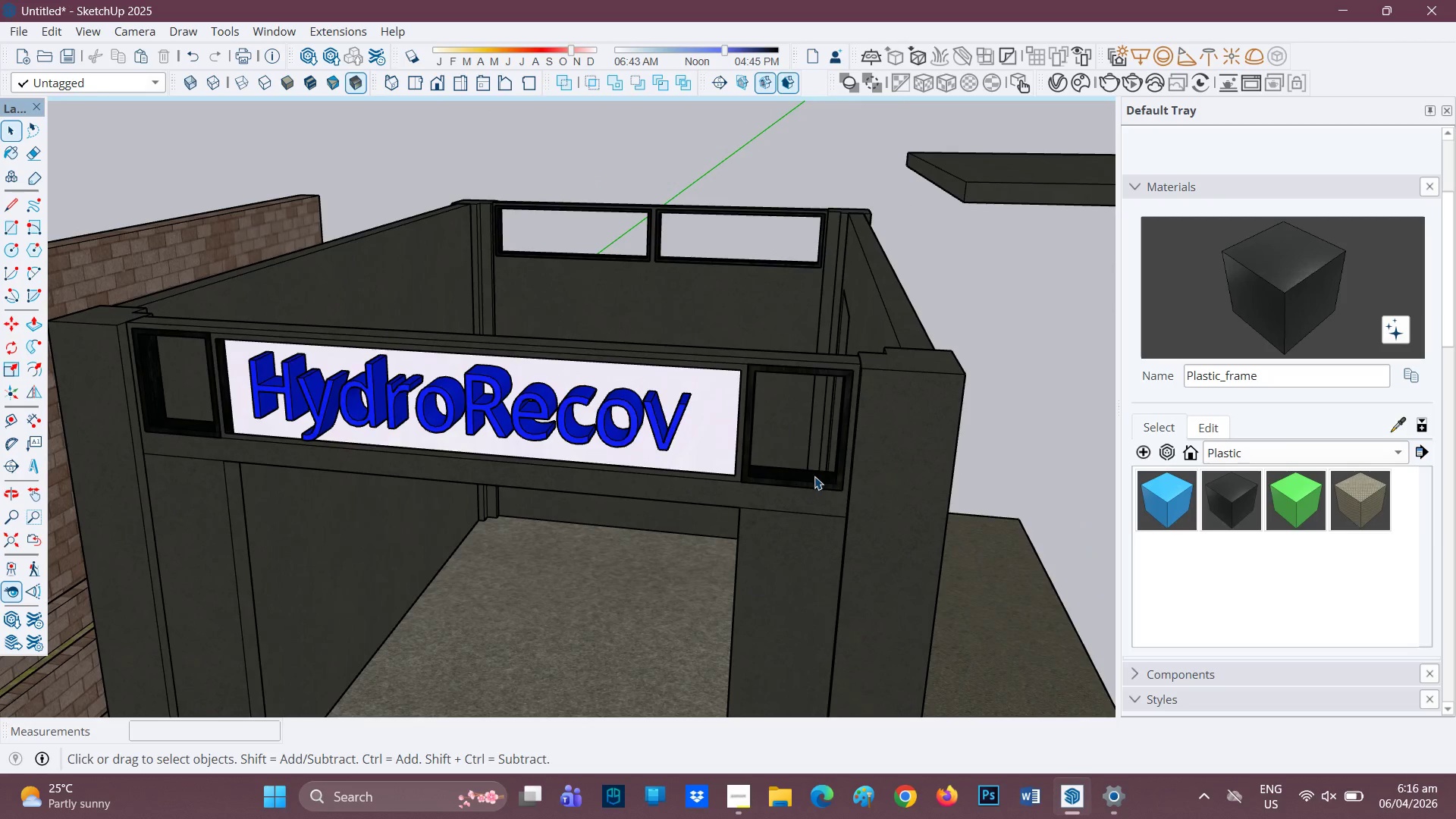 
scroll: coordinate [752, 489], scroll_direction: up, amount: 6.0
 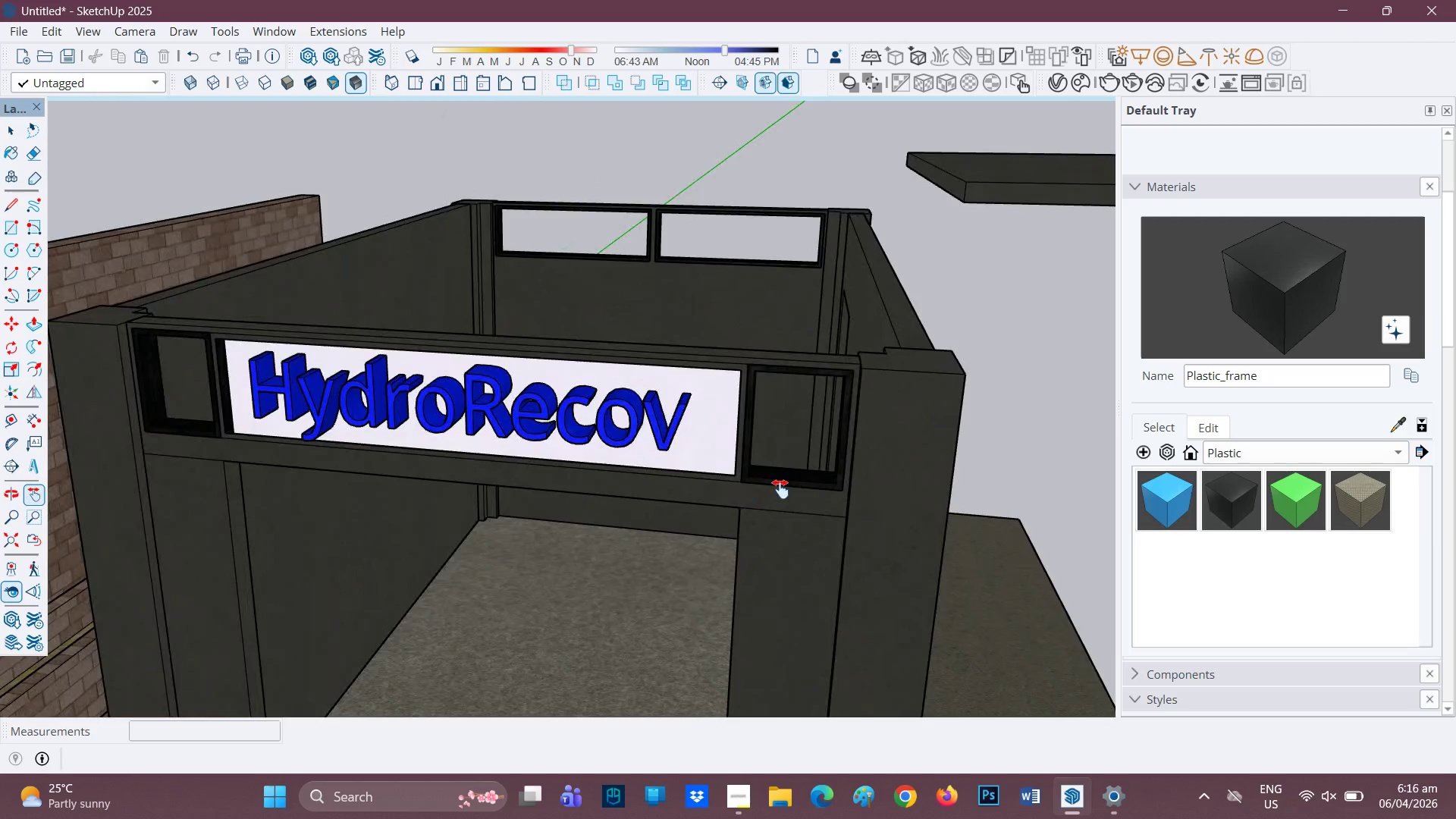 
left_click([802, 482])
 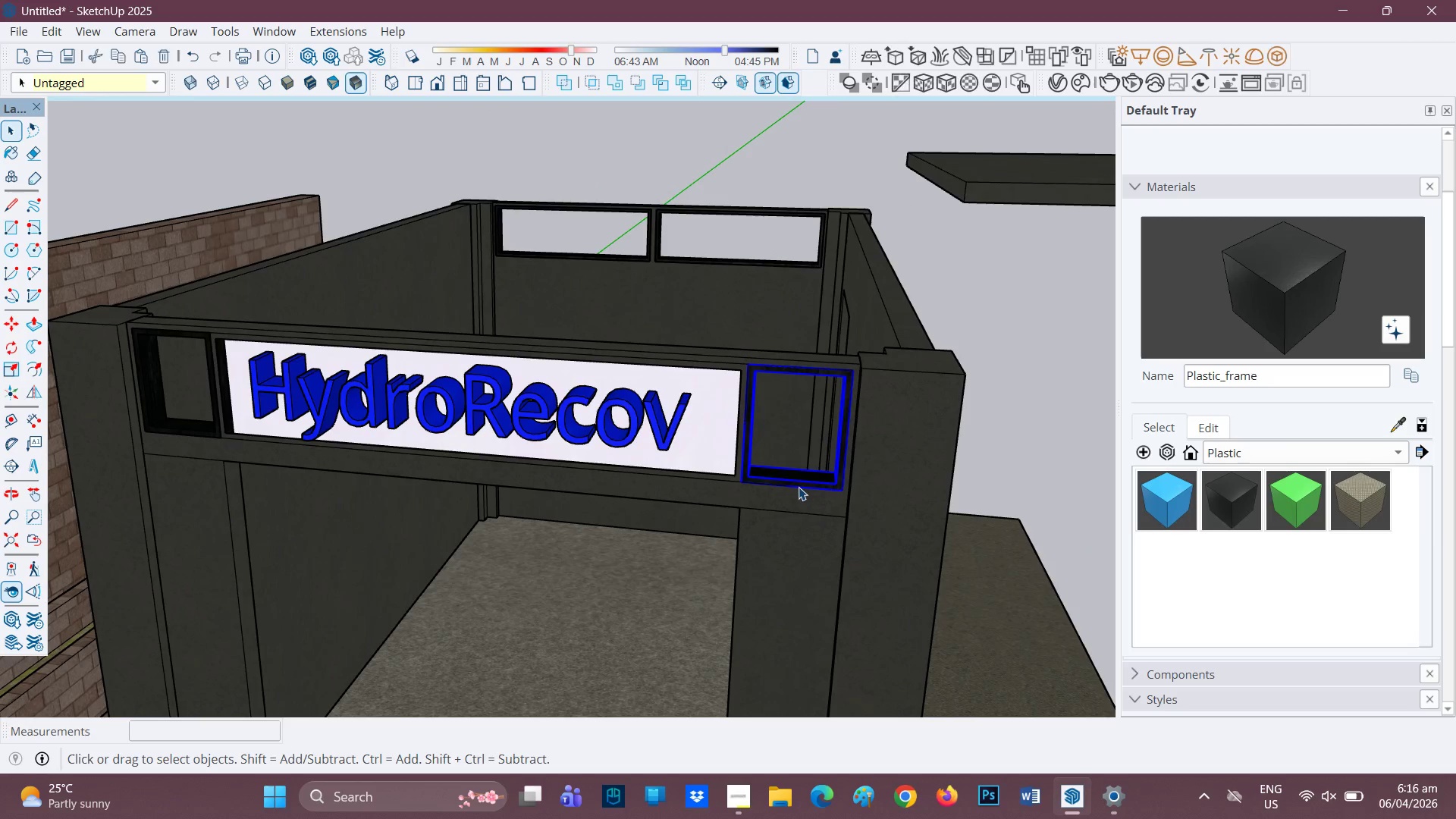 
key(Control+C)
 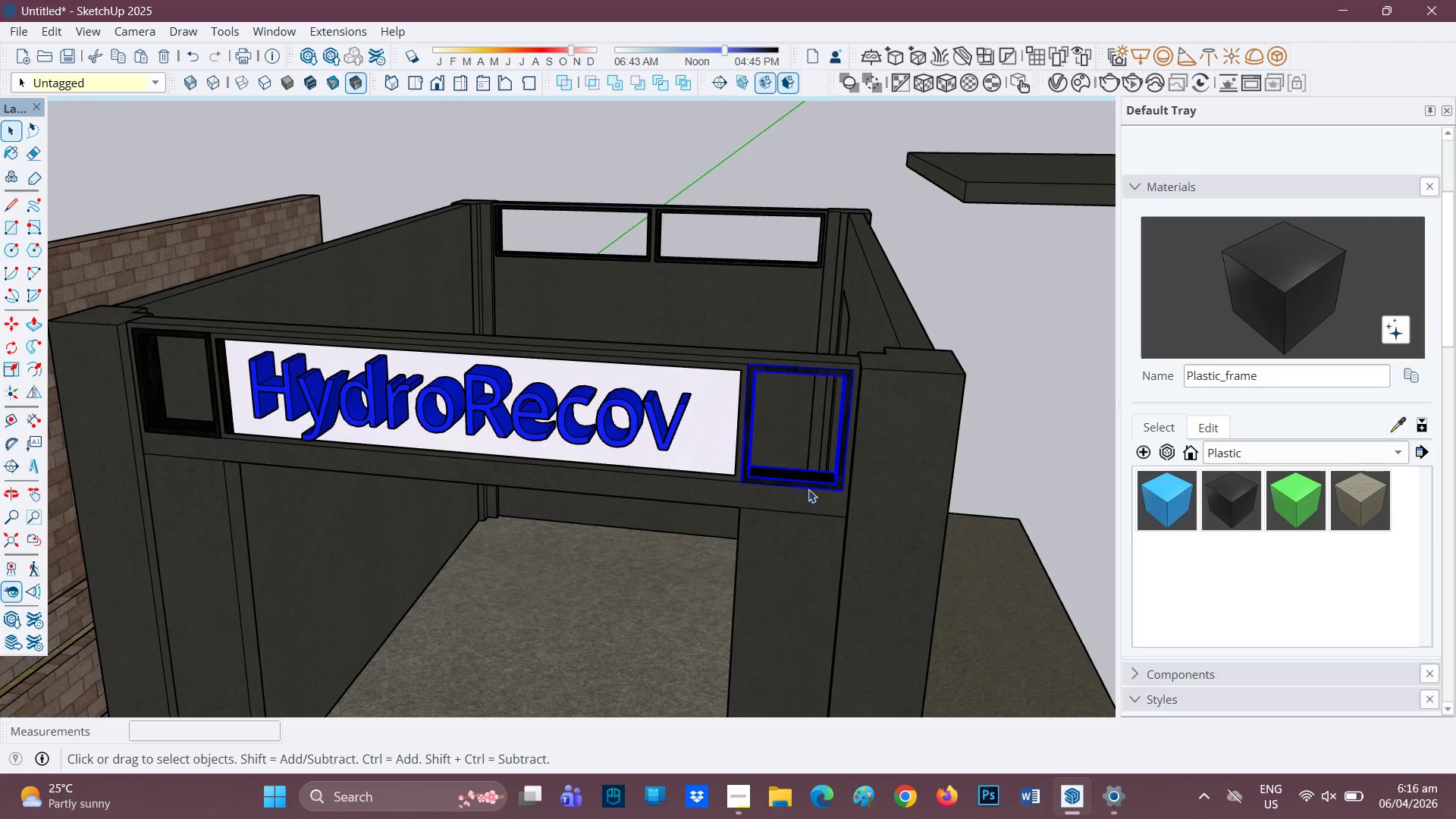 
scroll: coordinate [882, 468], scroll_direction: down, amount: 2.0
 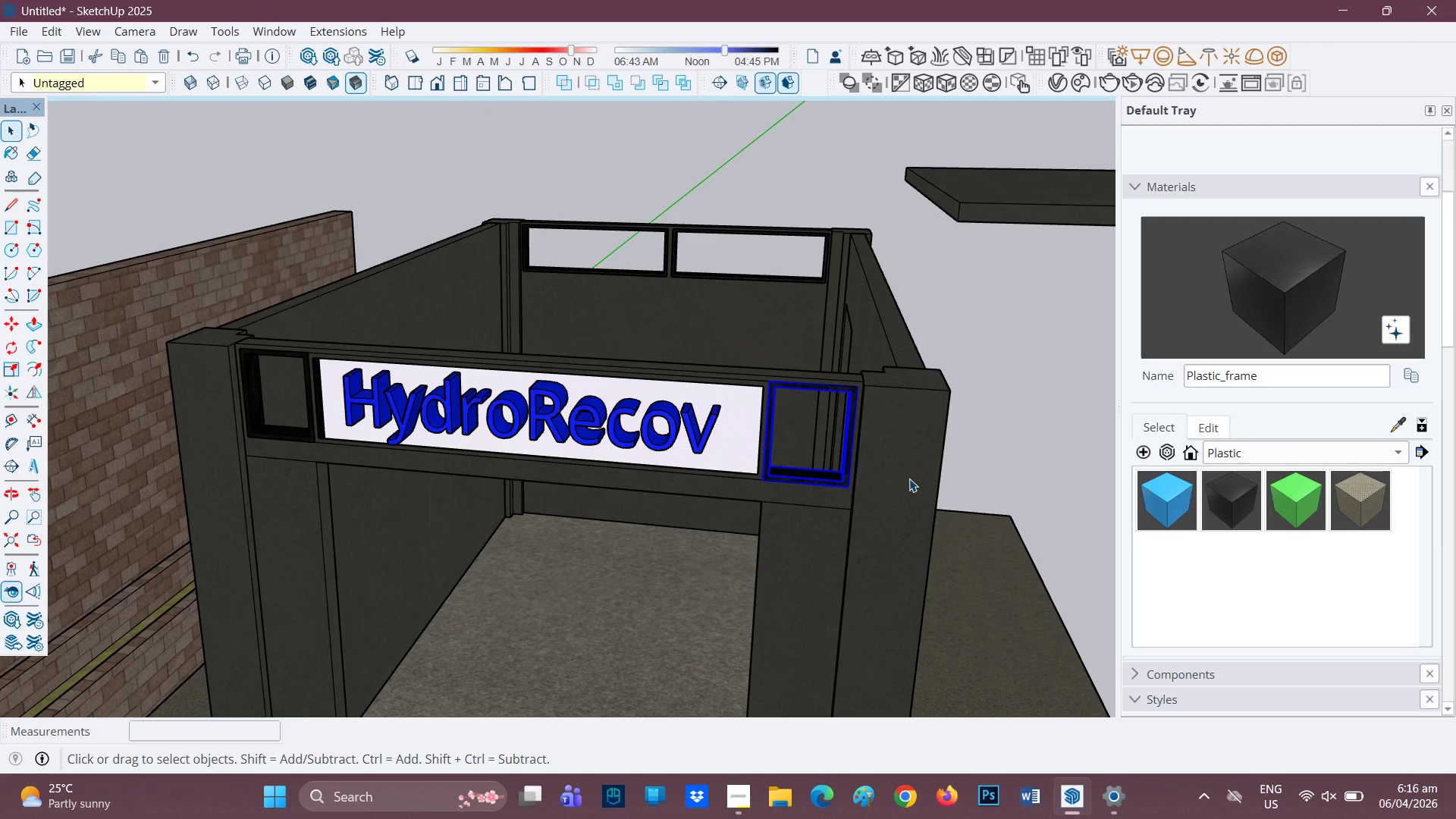 
key(H)
 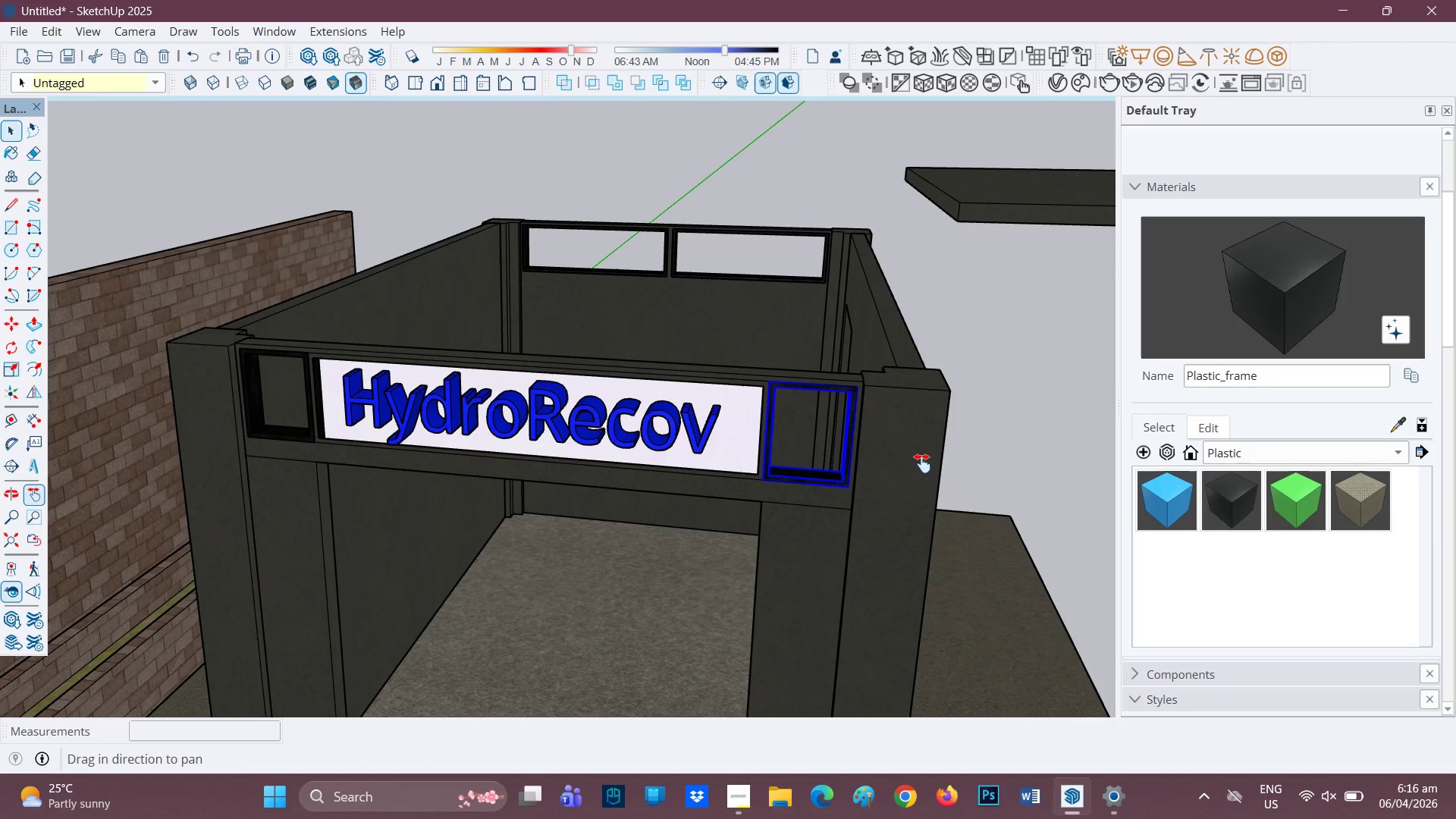 
left_click_drag(start_coordinate=[922, 463], to_coordinate=[397, 347])
 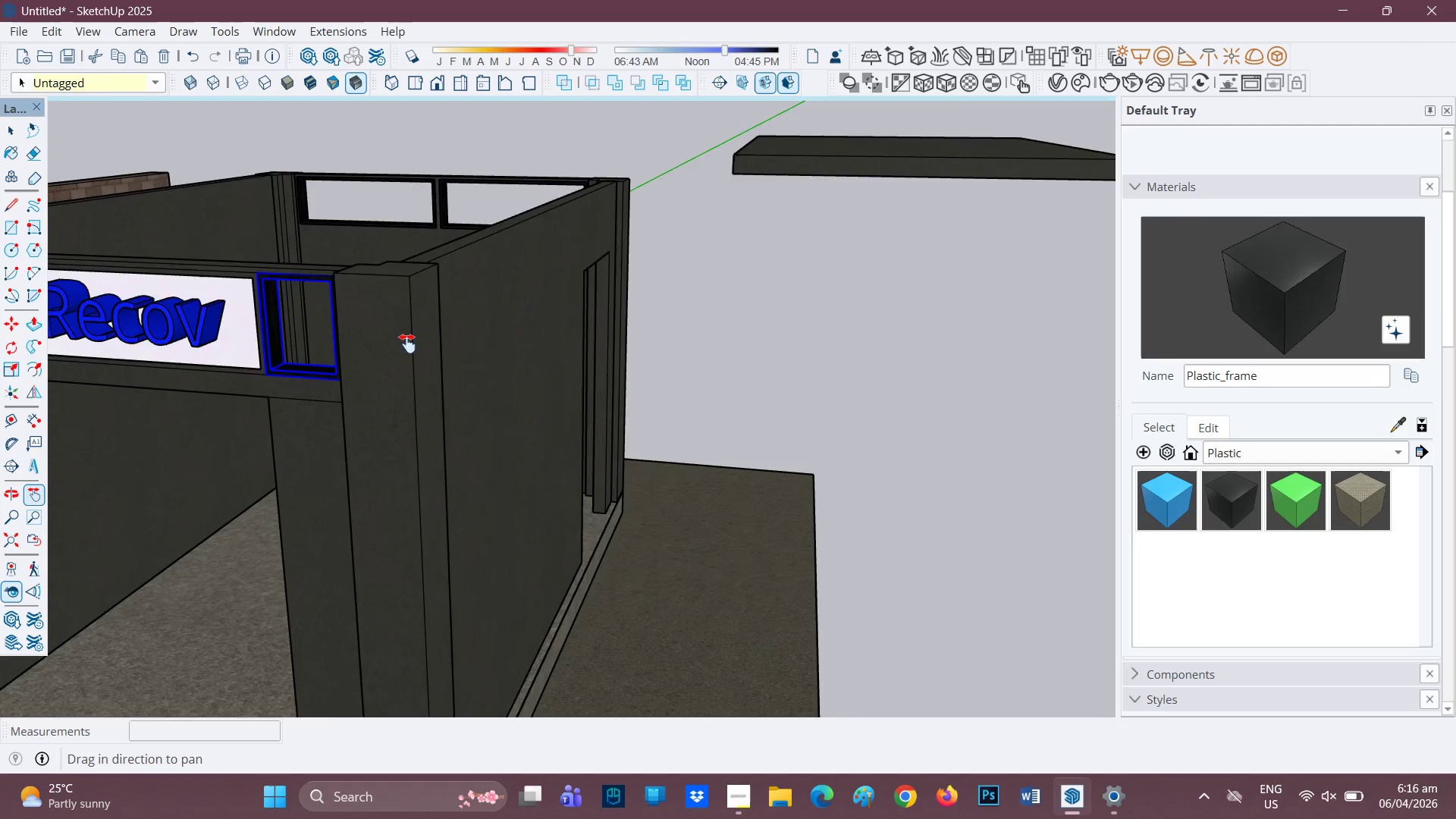 
left_click_drag(start_coordinate=[768, 404], to_coordinate=[534, 406])
 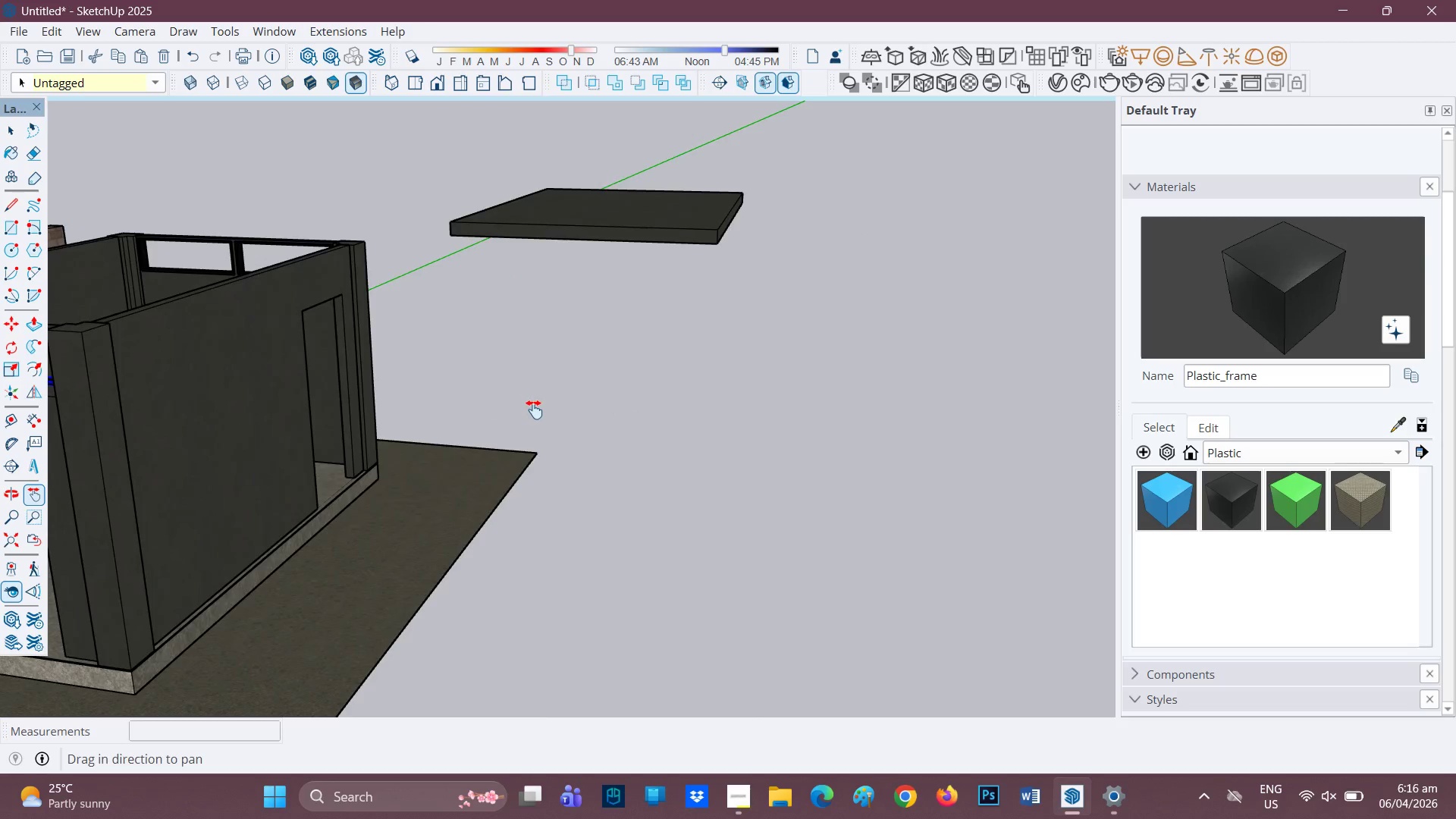 
scroll: coordinate [710, 390], scroll_direction: down, amount: 4.0
 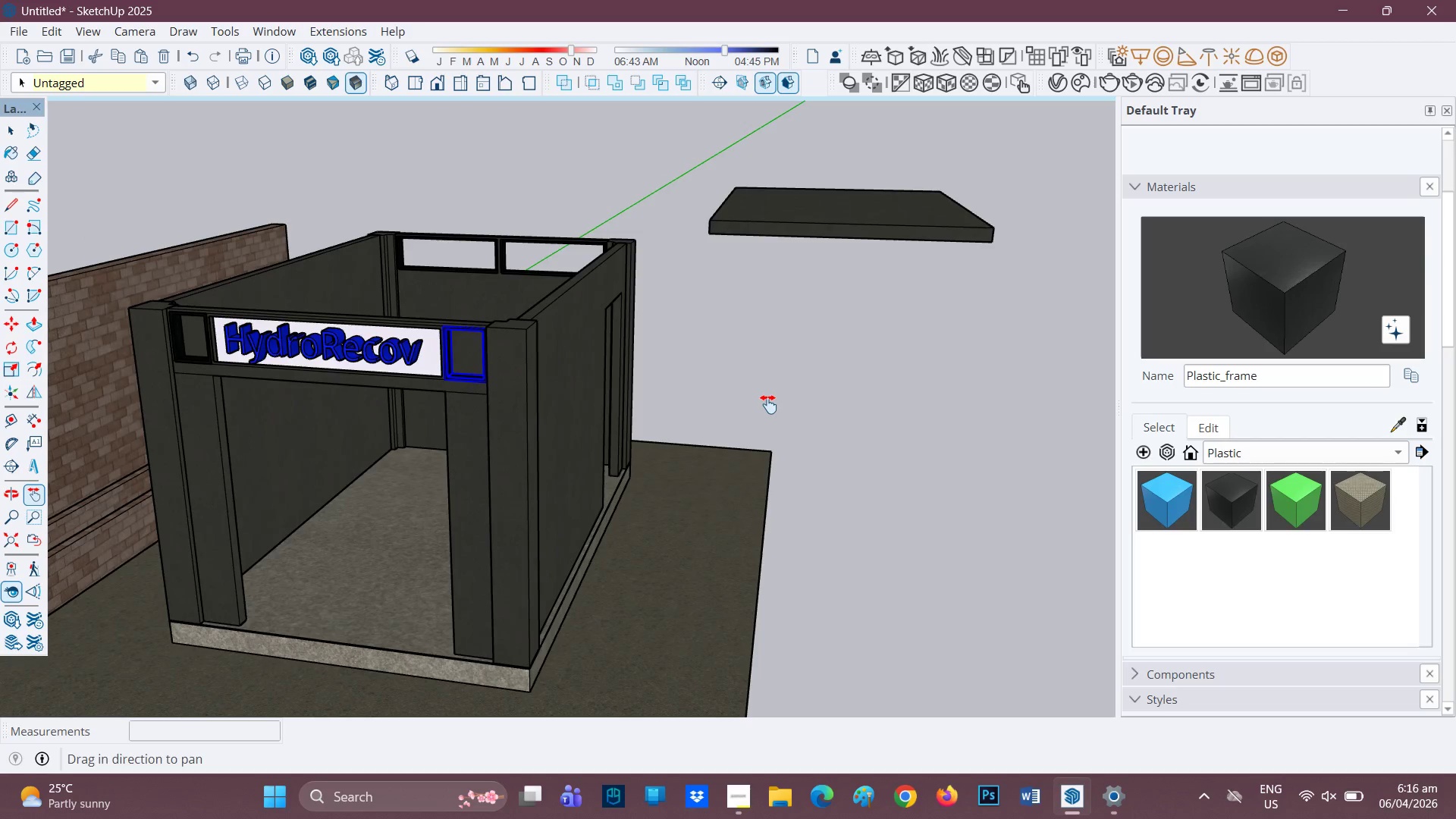 
key(Control+V)
 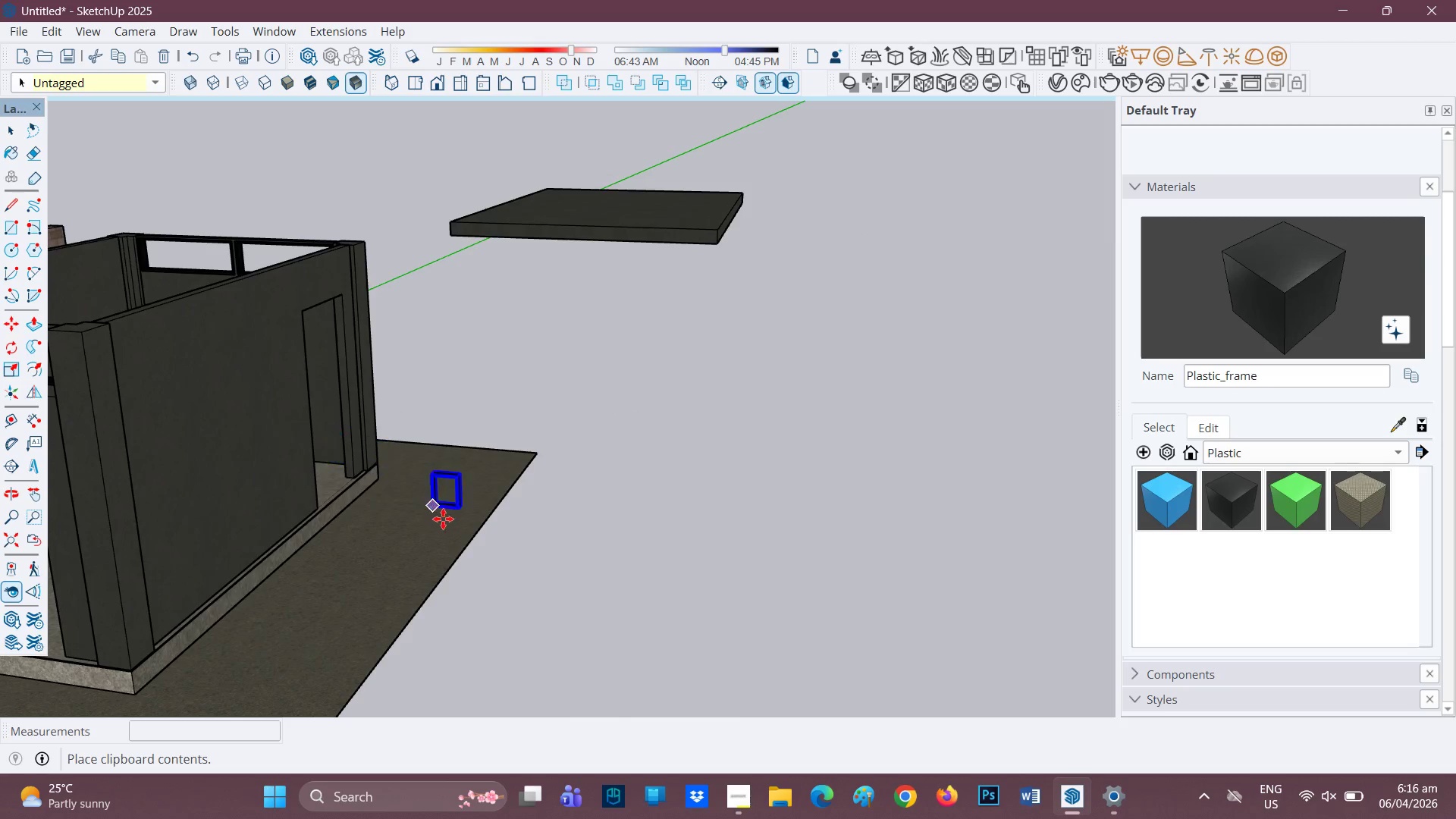 
left_click([216, 431])
 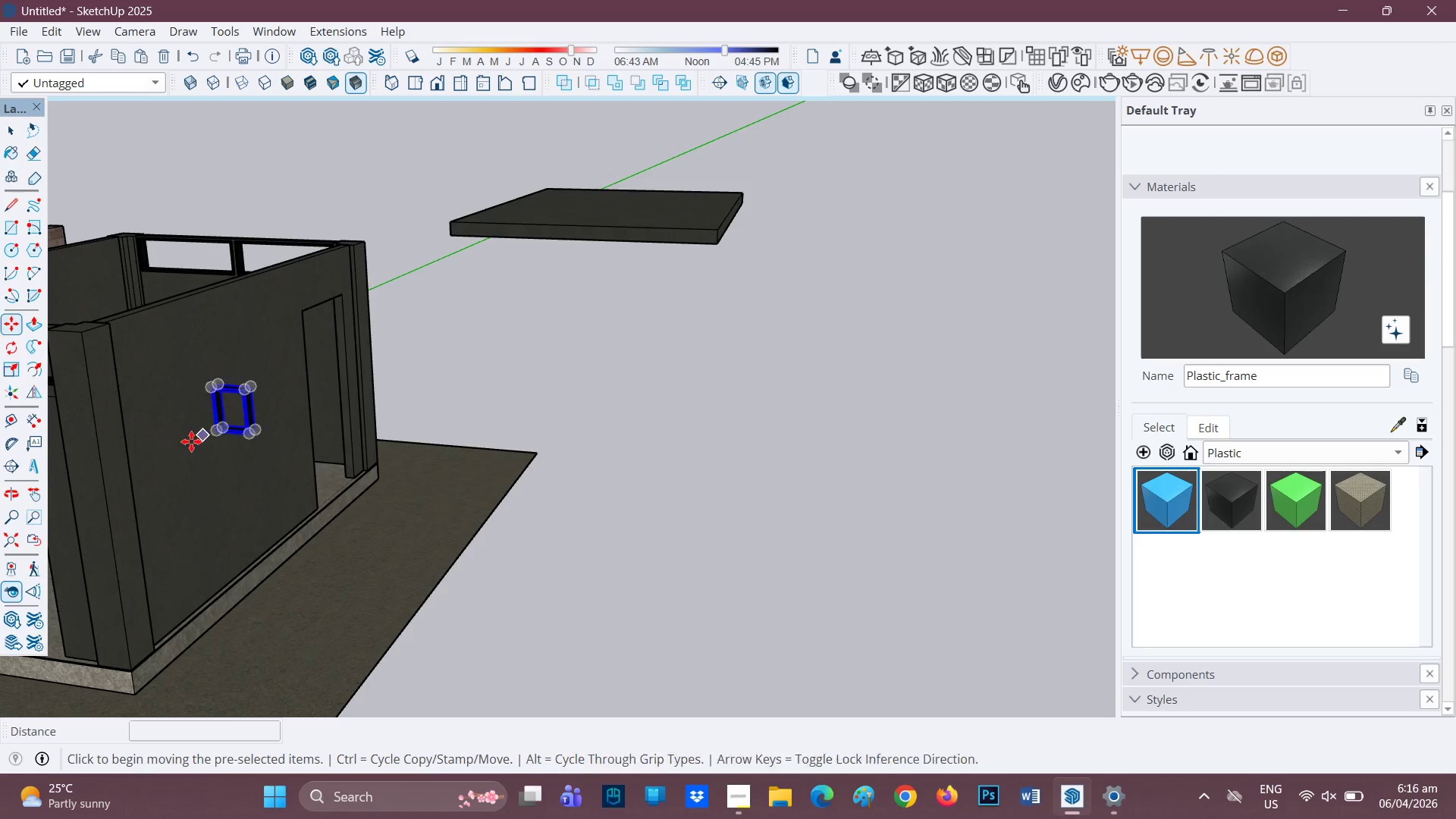 
scroll: coordinate [426, 431], scroll_direction: up, amount: 16.0
 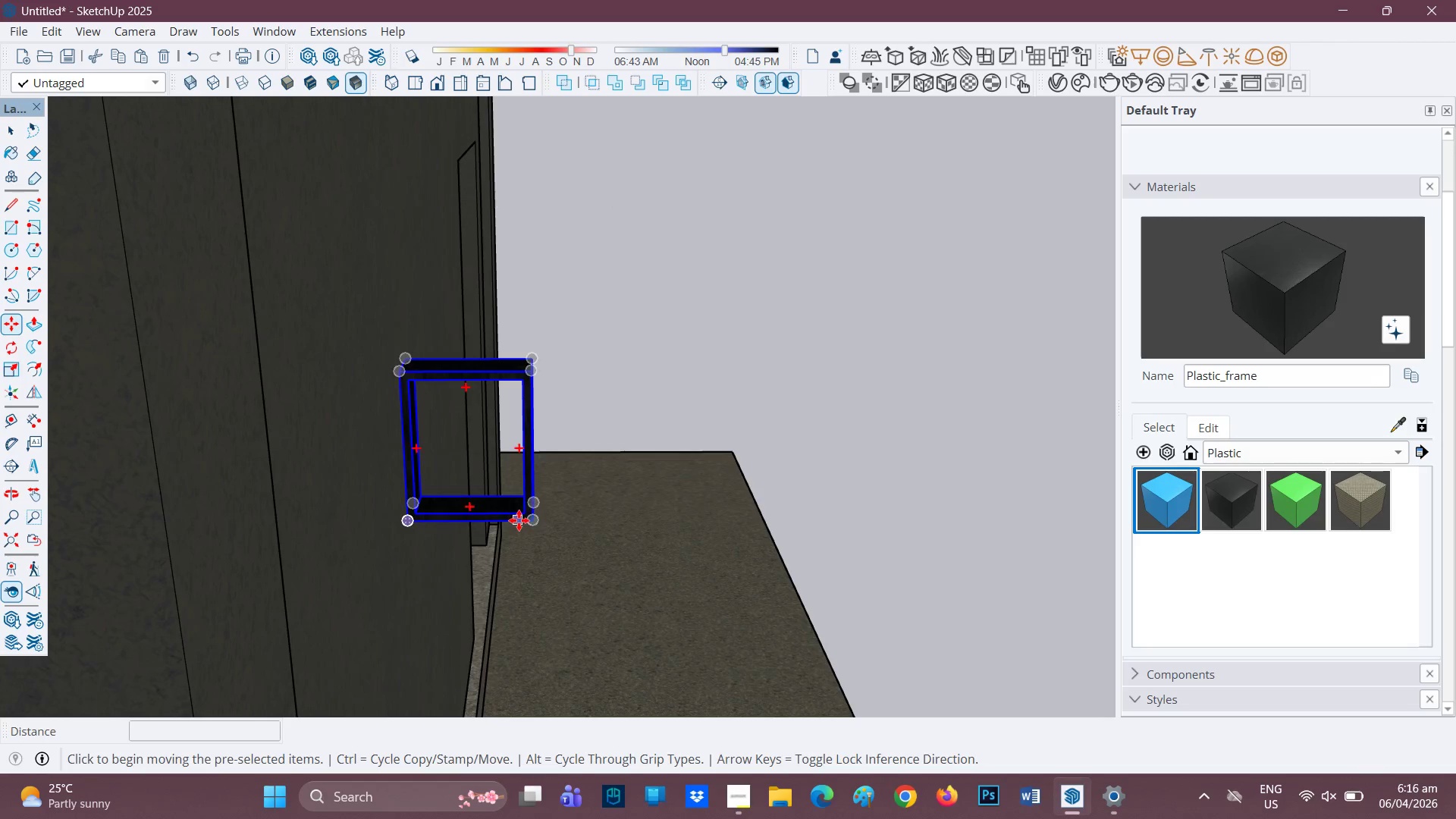 
left_click([533, 520])
 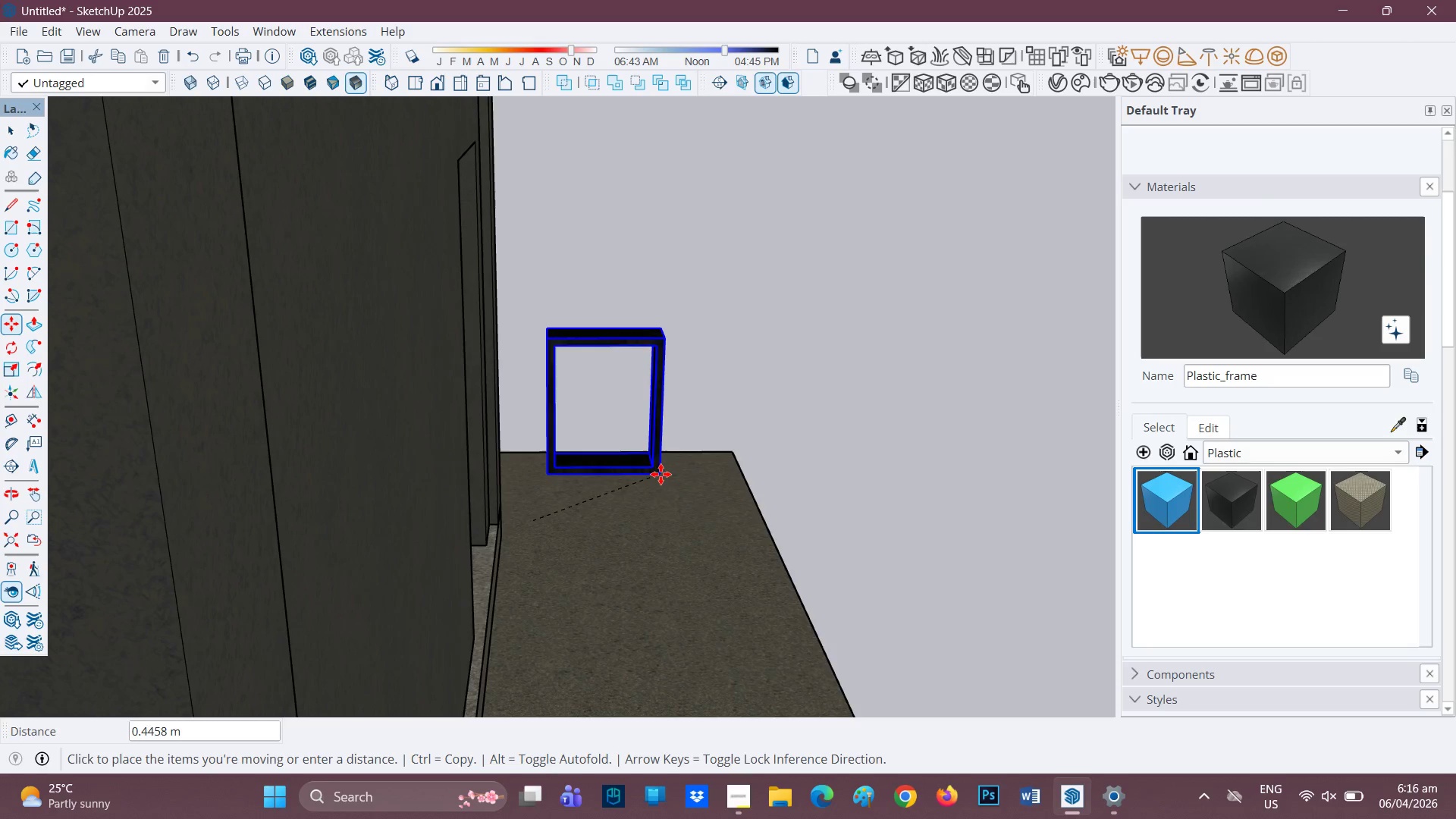 
left_click_drag(start_coordinate=[669, 475], to_coordinate=[672, 479])
 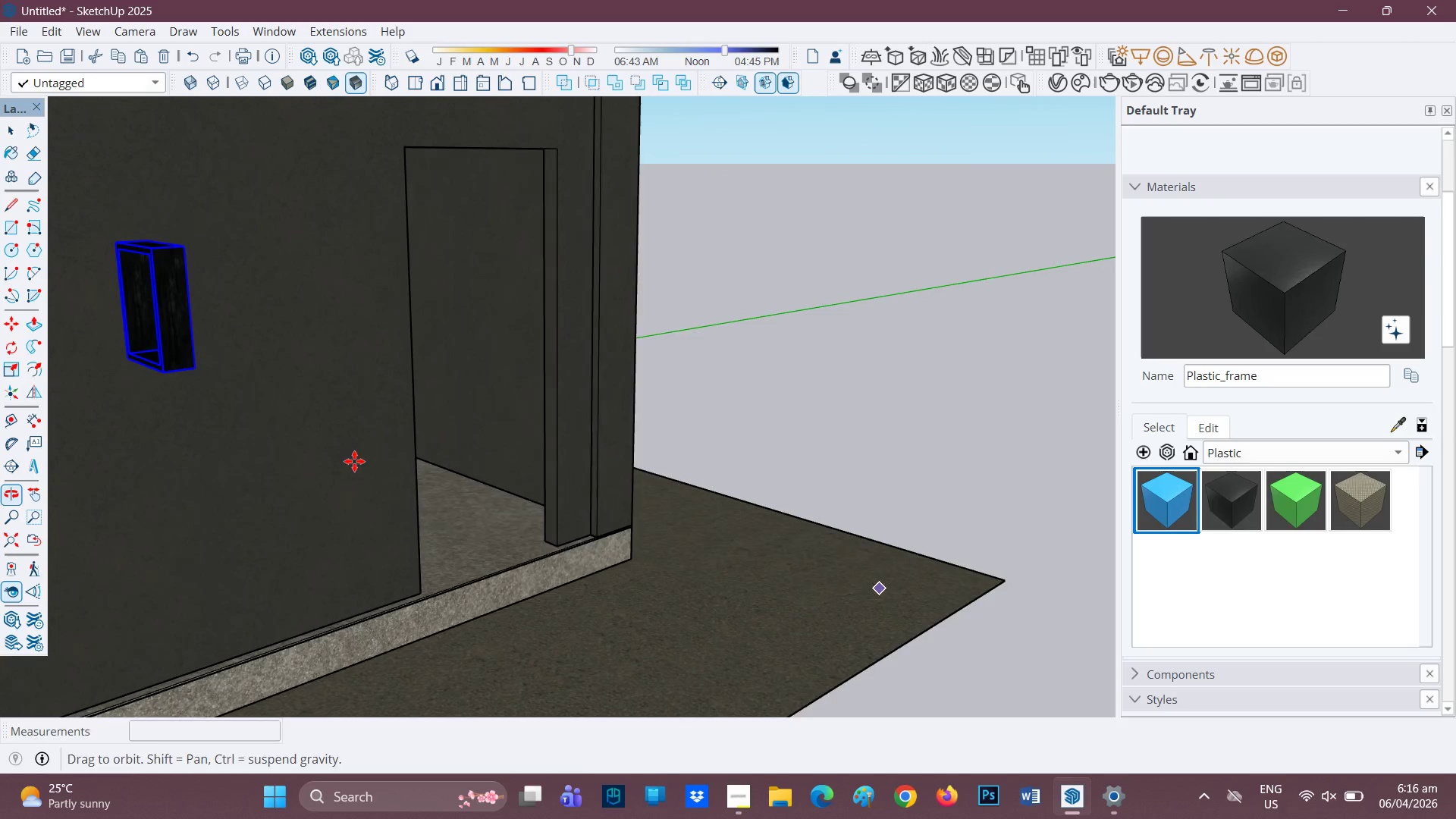 
key(H)
 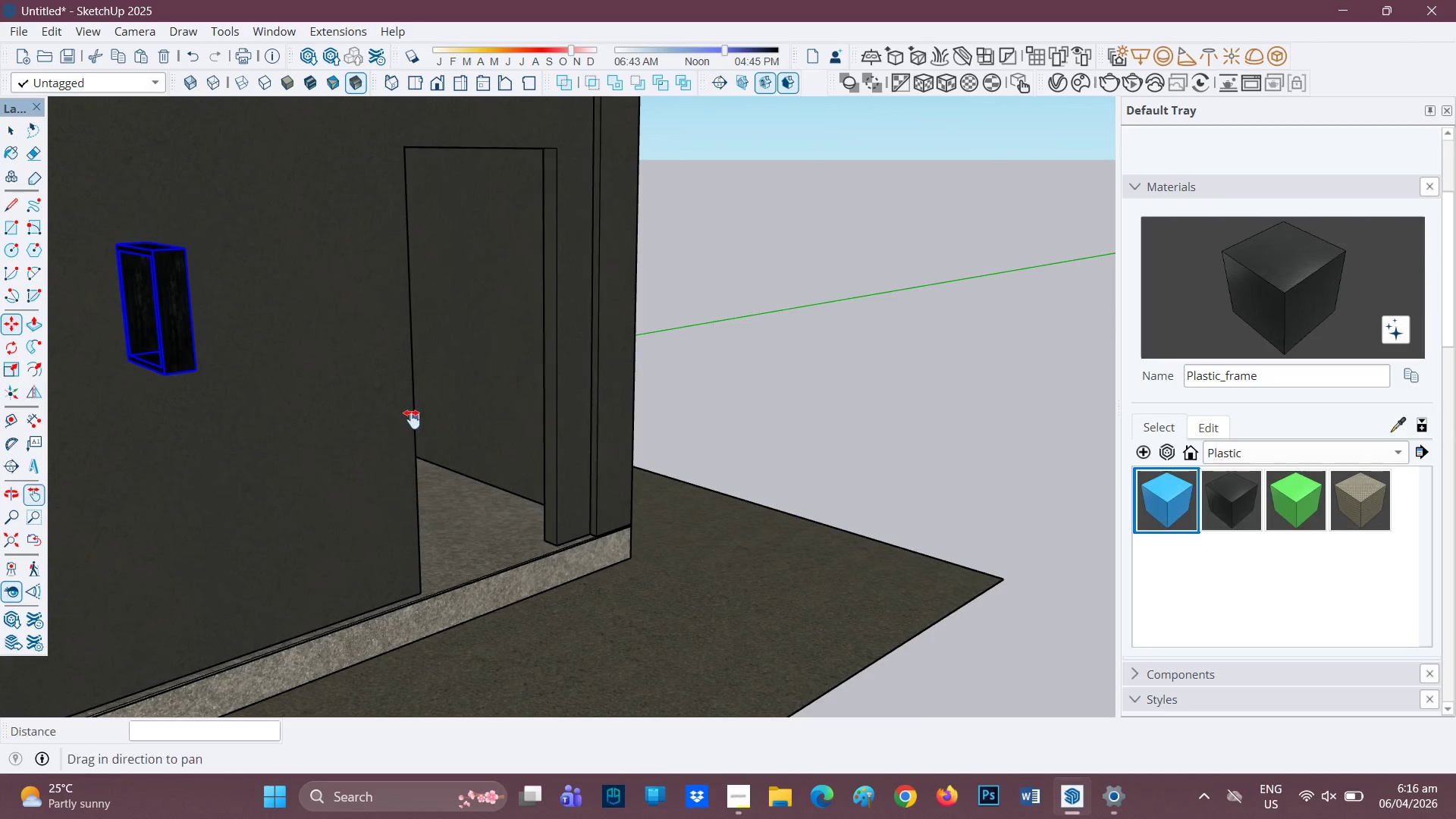 
left_click_drag(start_coordinate=[415, 419], to_coordinate=[806, 435])
 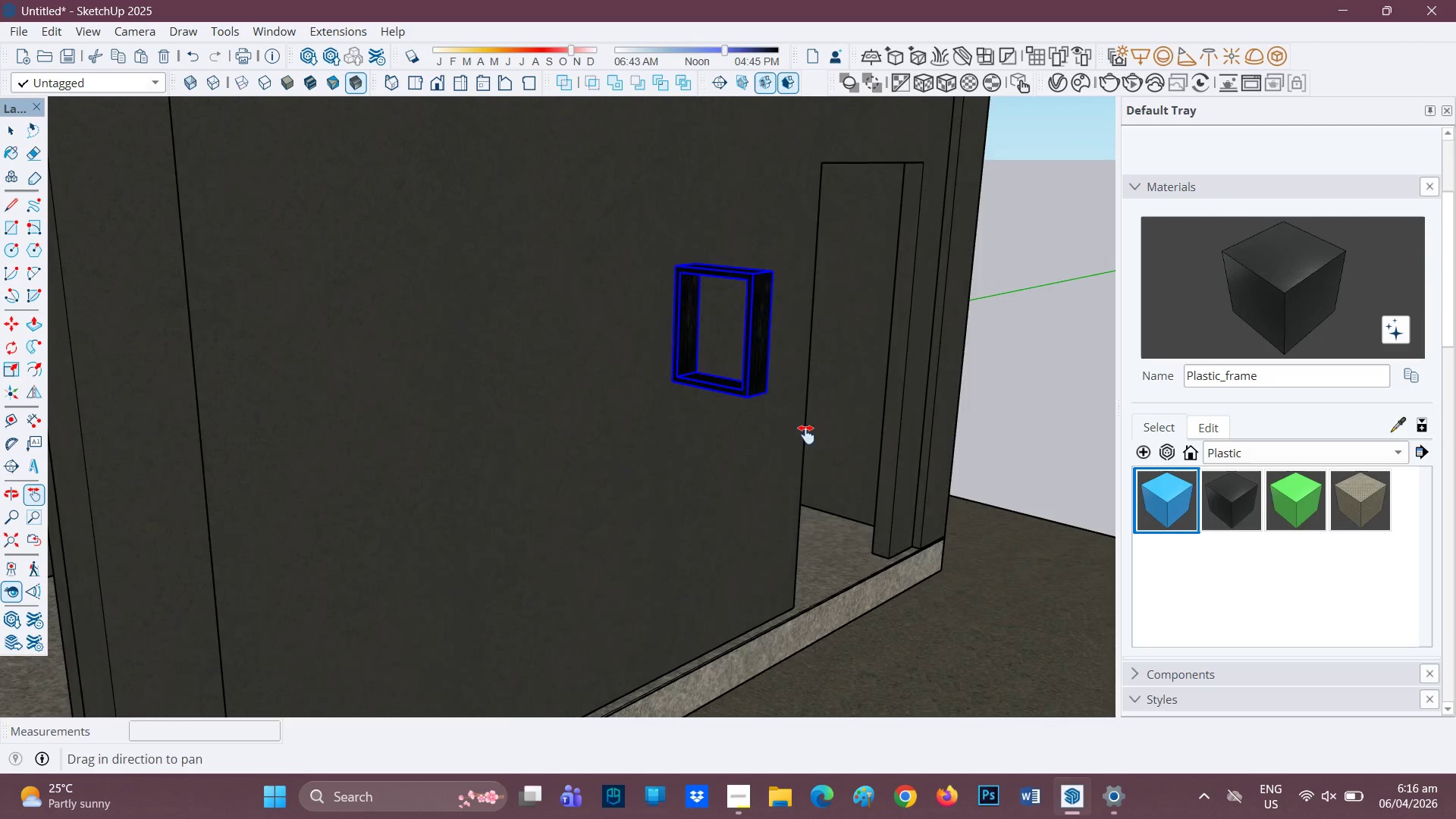 
scroll: coordinate [792, 440], scroll_direction: none, amount: 0.0
 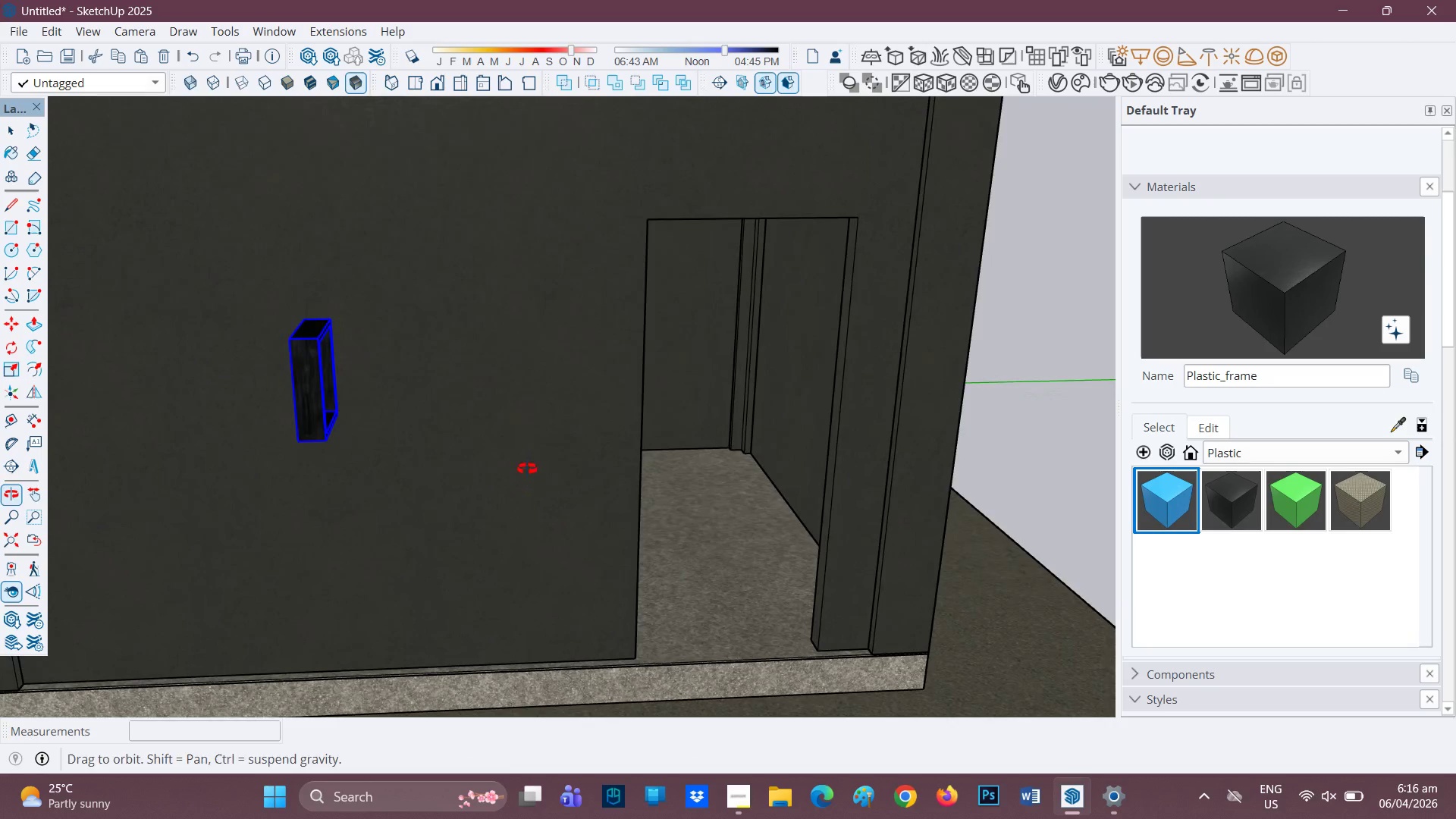 
type(hm)
 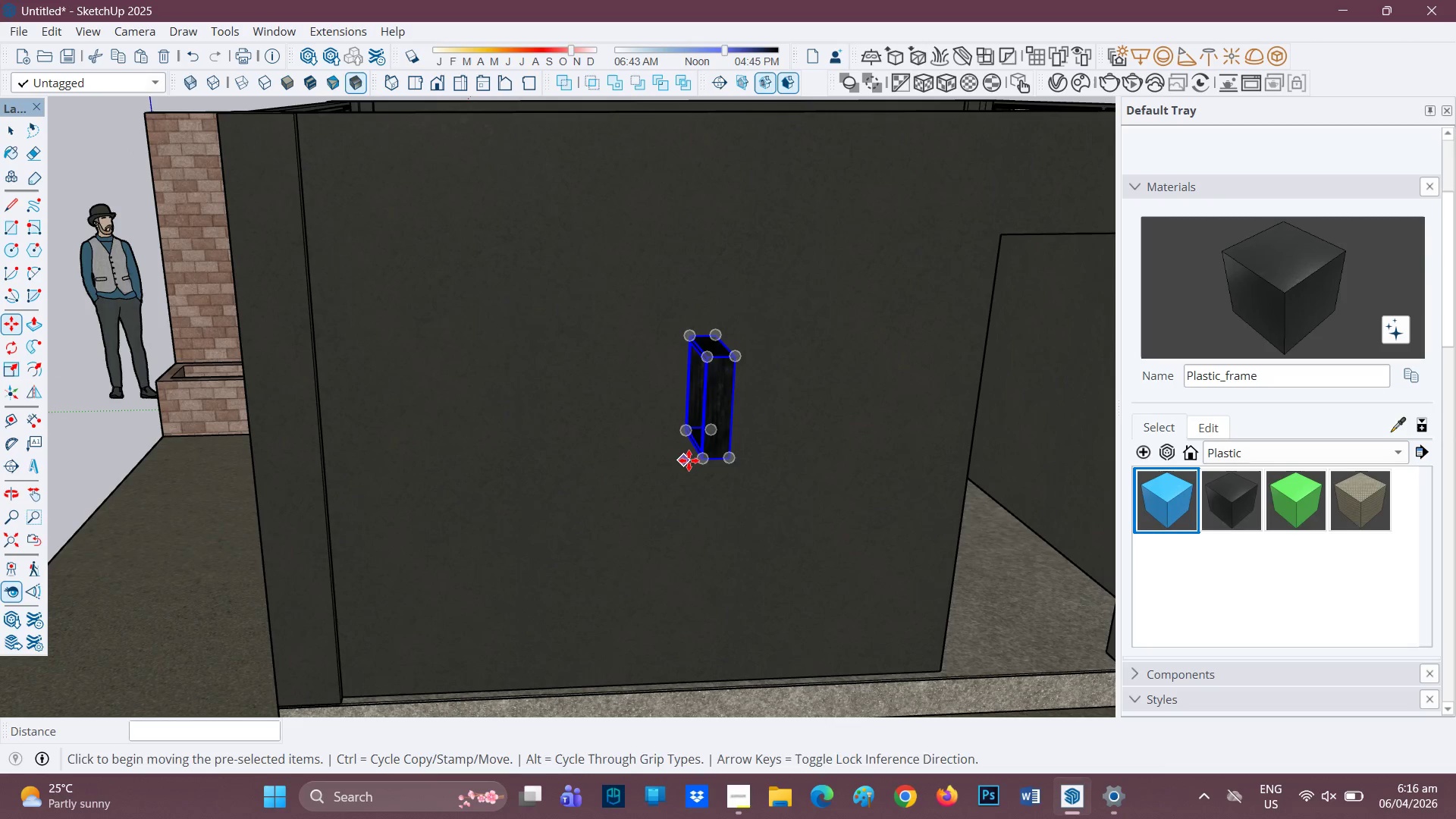 
left_click_drag(start_coordinate=[517, 403], to_coordinate=[854, 416])
 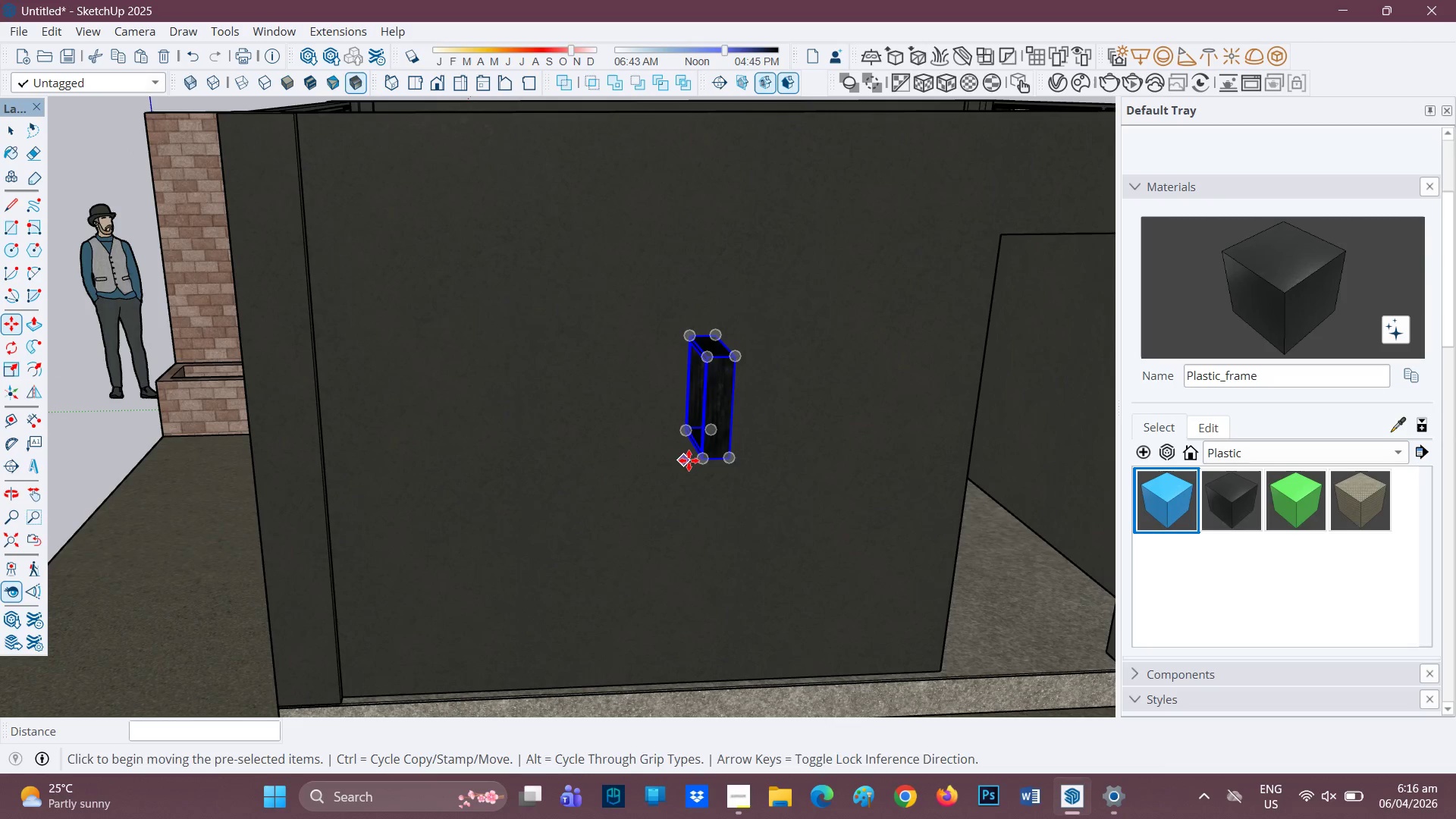 
left_click([704, 459])
 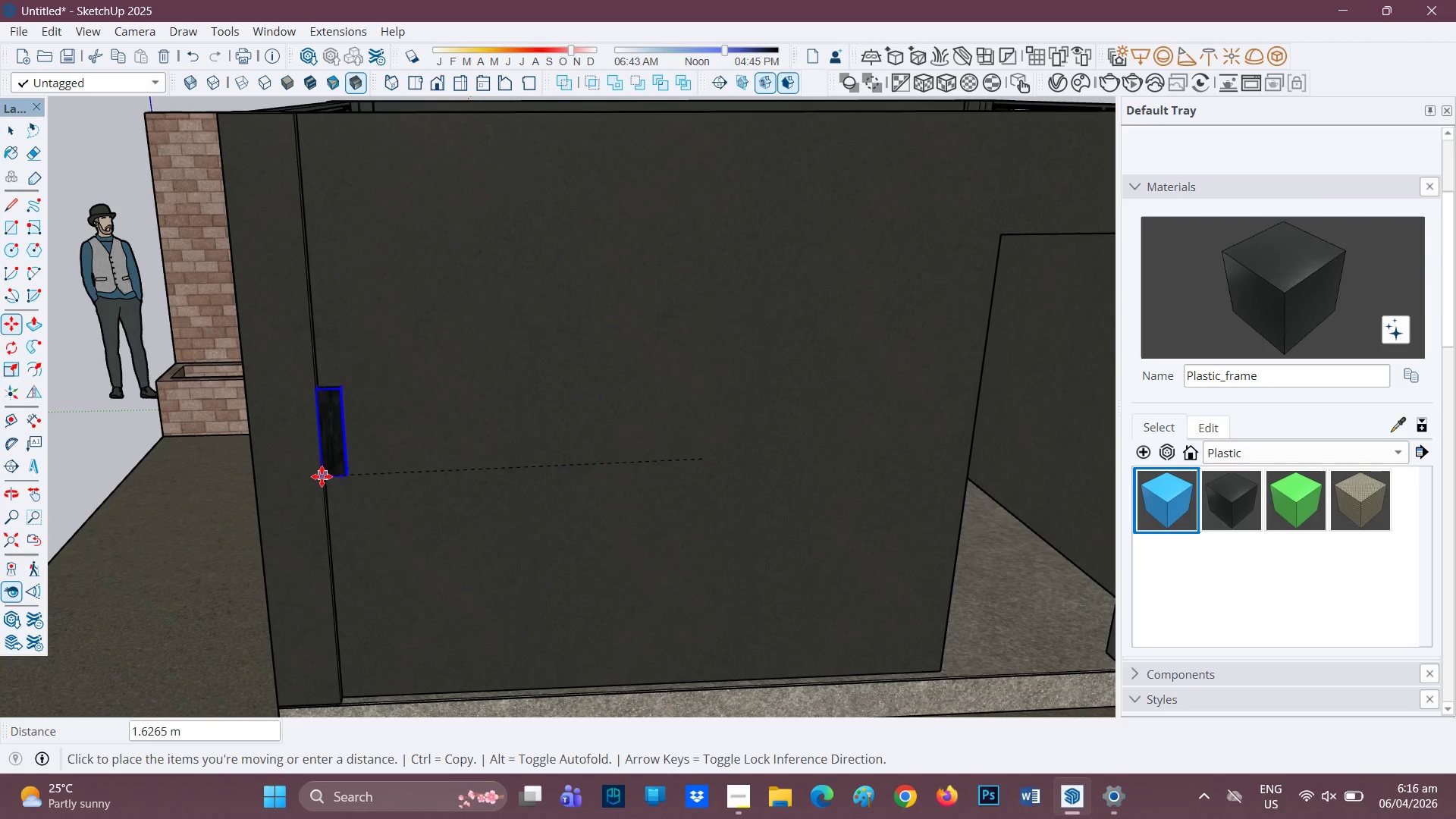 
wait(5.53)
 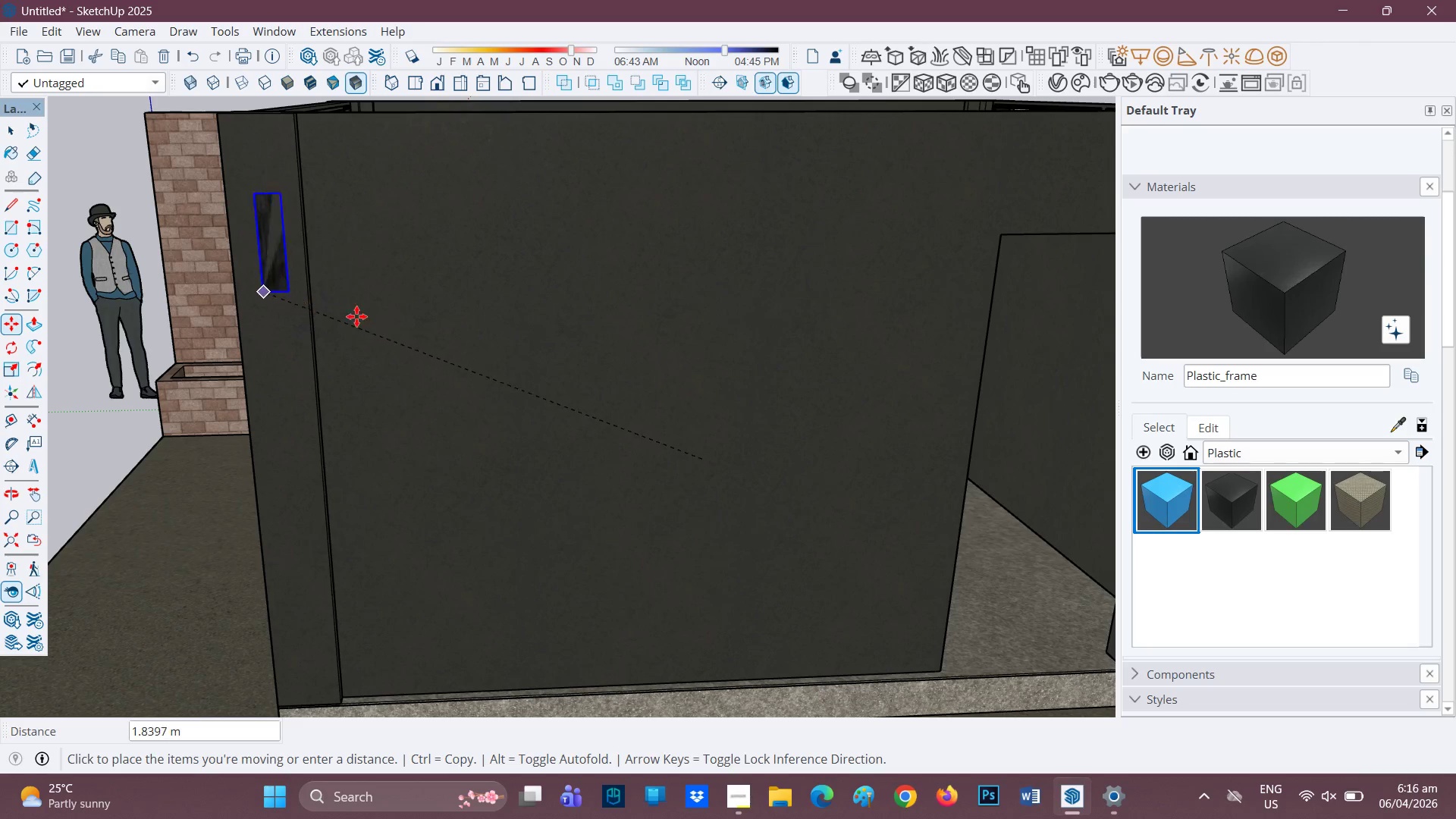 
double_click([327, 470])
 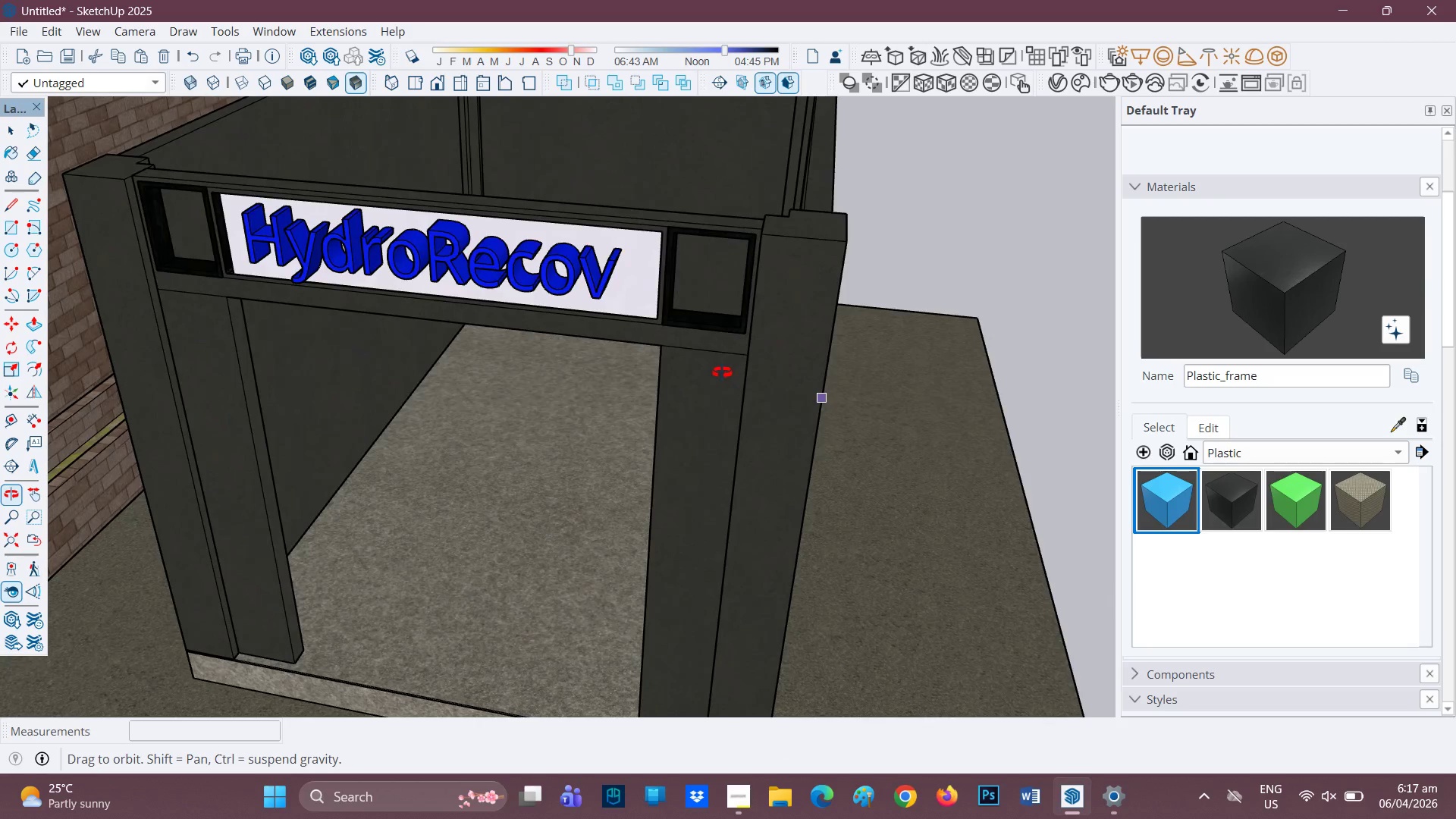 
wait(7.5)
 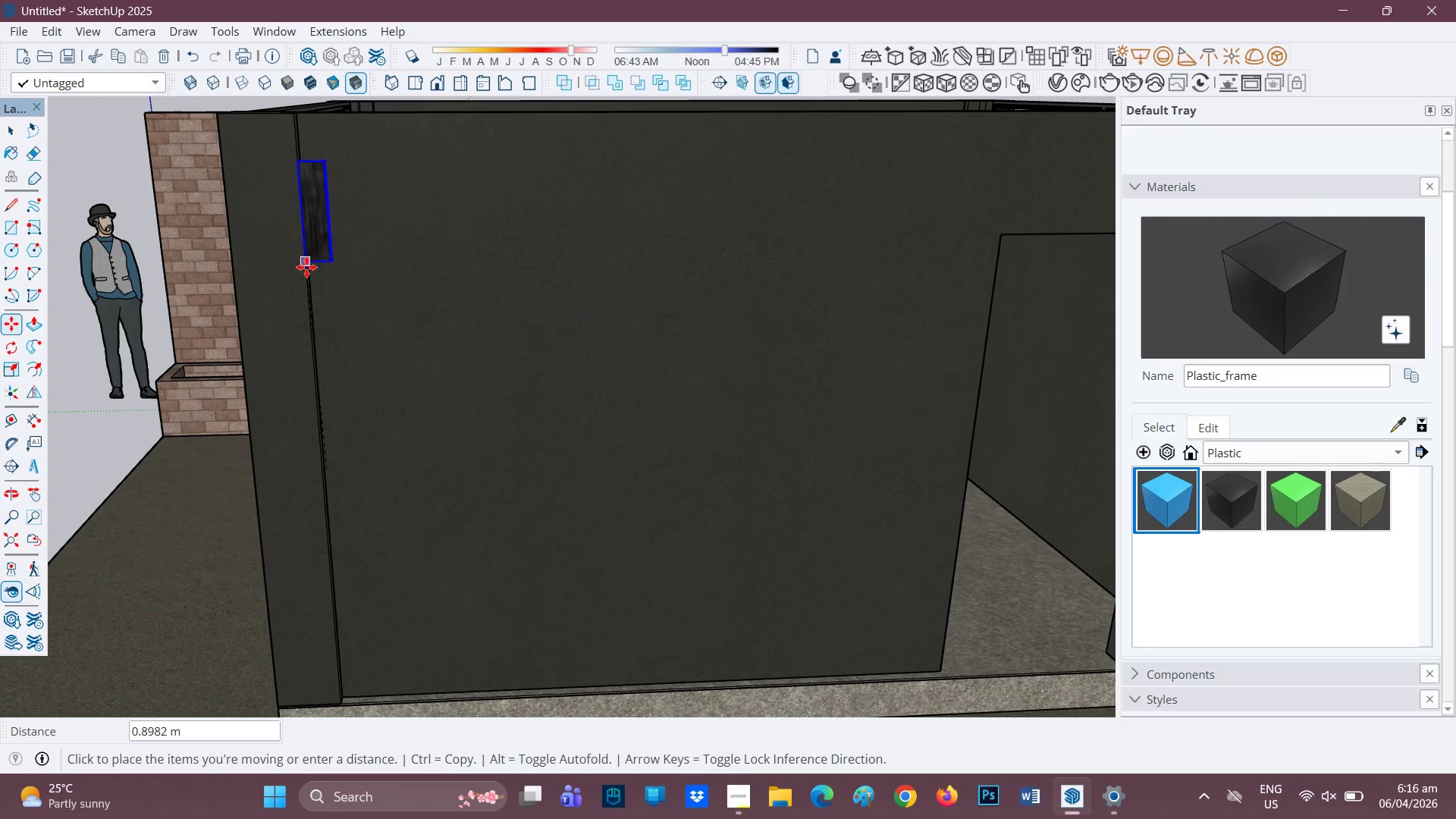 
left_click([704, 323])
 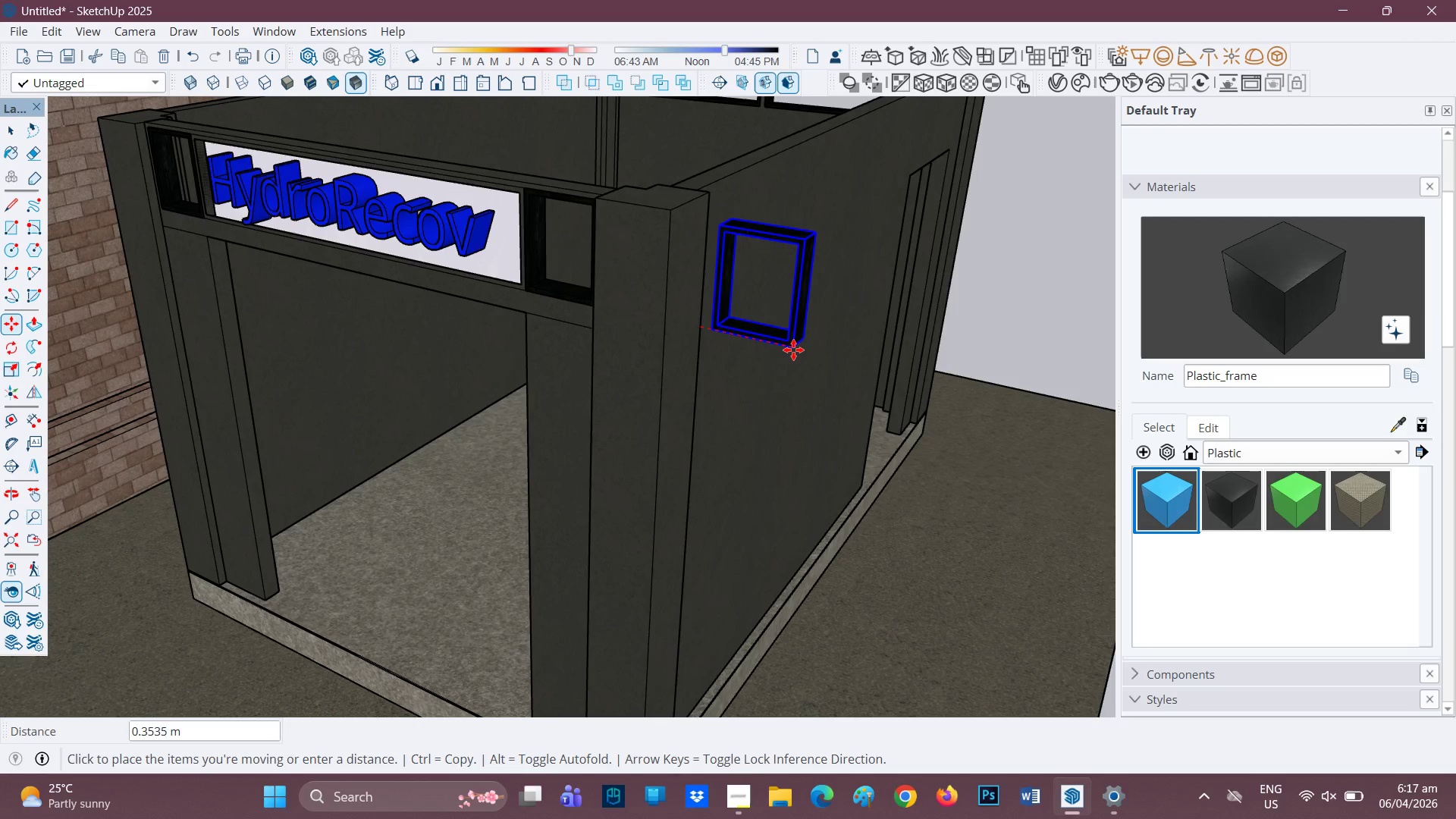 
left_click([820, 358])
 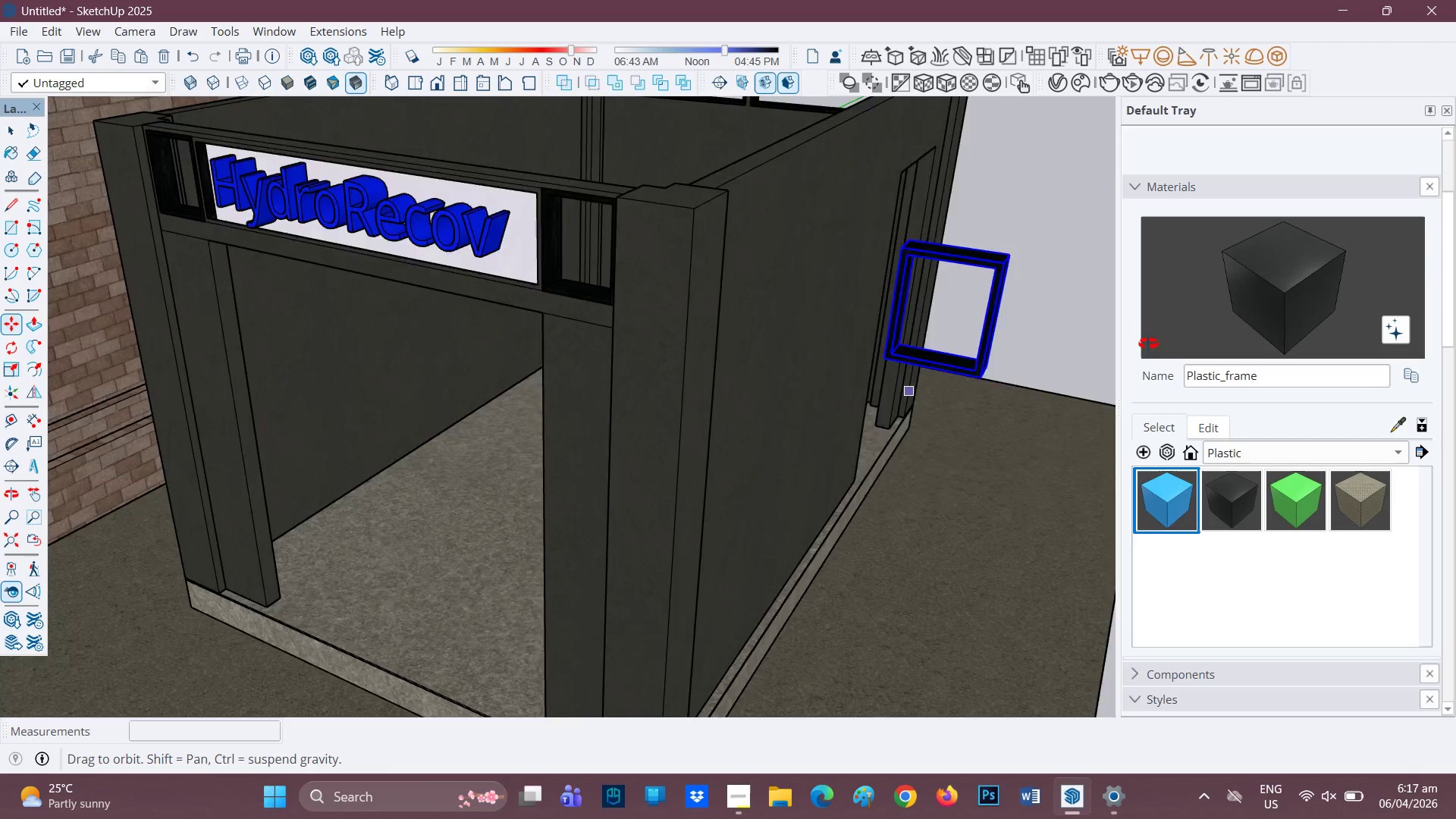 
wait(5.31)
 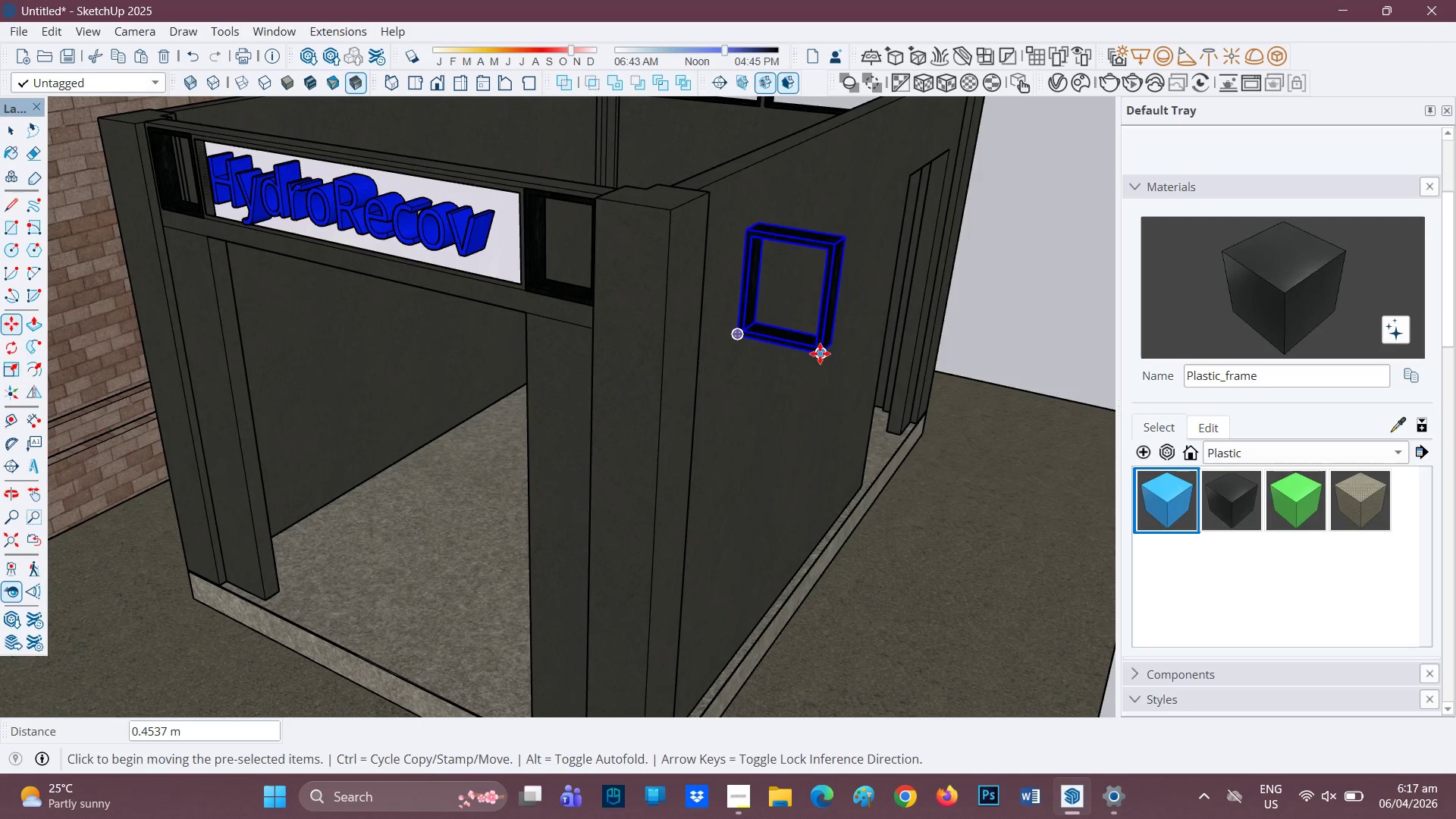 
key(H)
 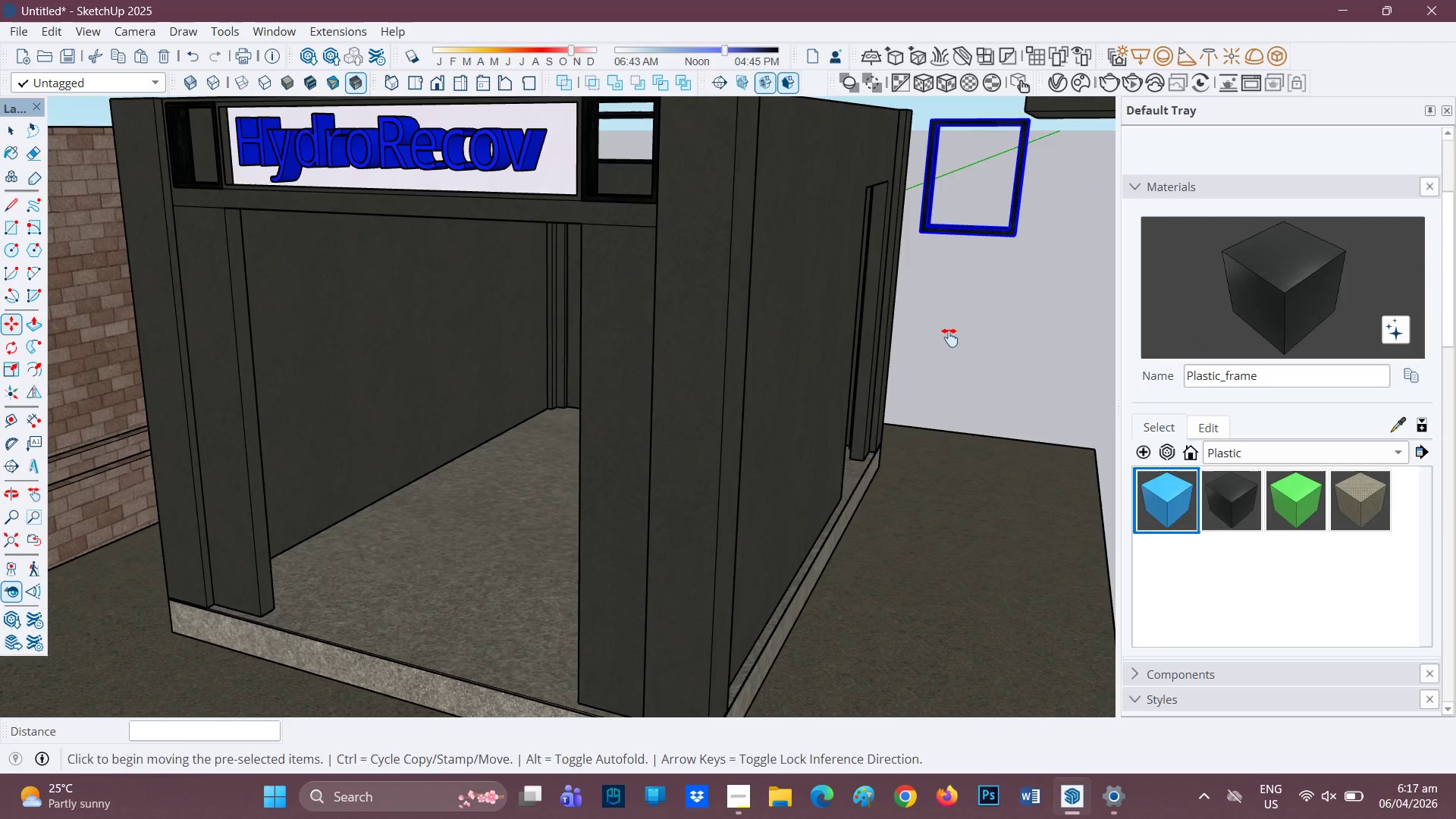 
left_click_drag(start_coordinate=[926, 347], to_coordinate=[747, 473])
 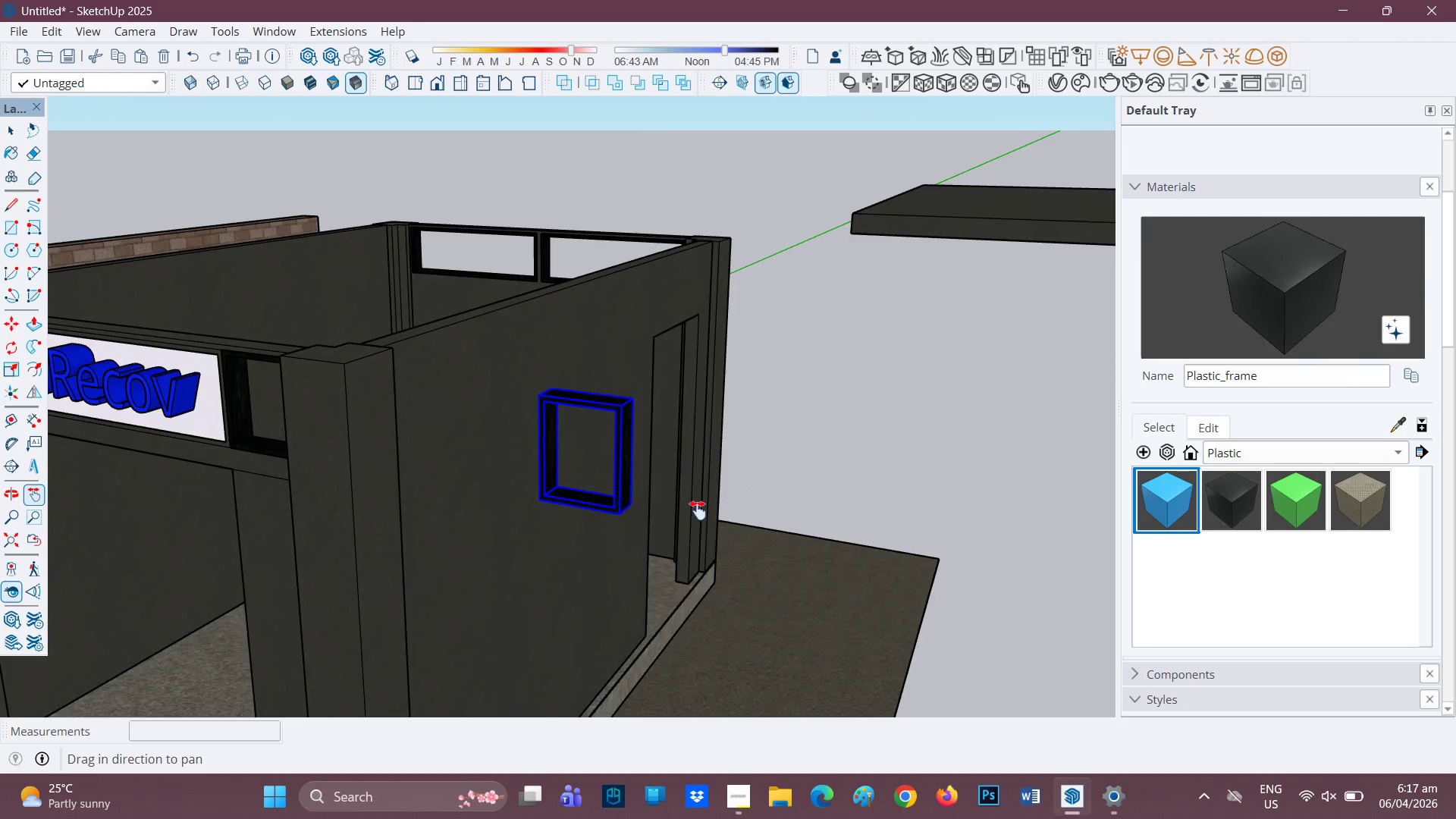 
scroll: coordinate [603, 501], scroll_direction: up, amount: 3.0
 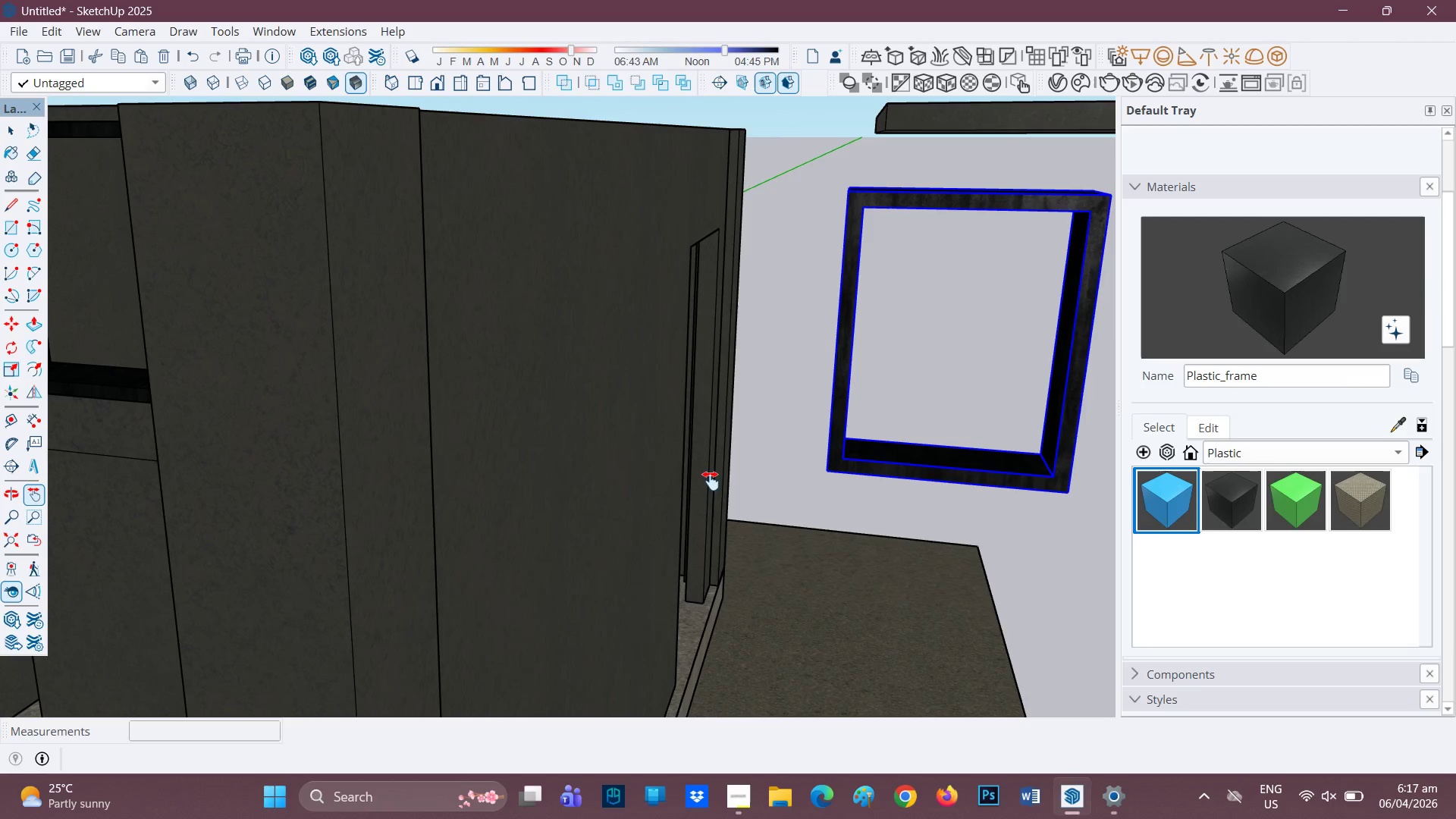 
key(H)
 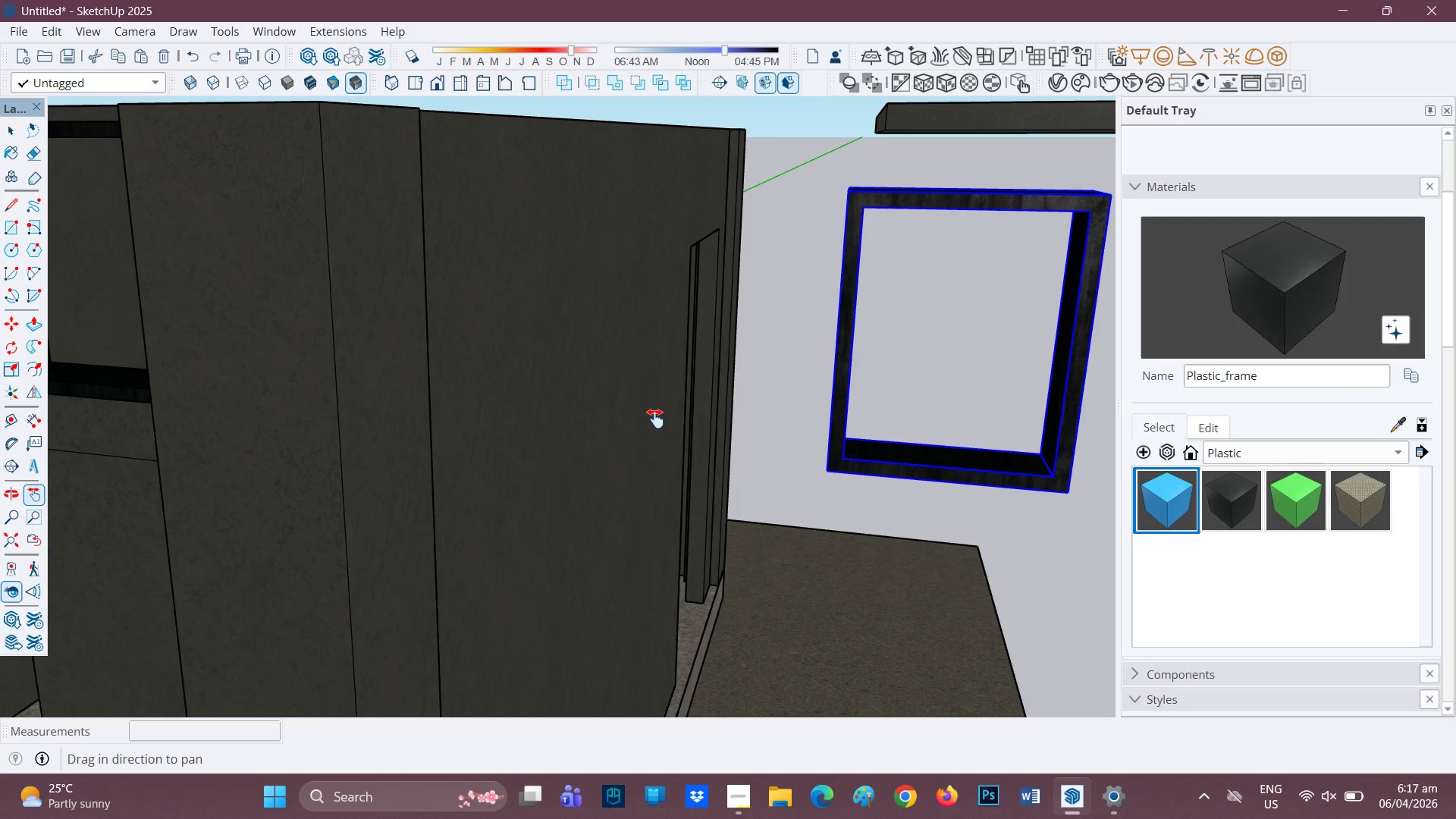 
left_click_drag(start_coordinate=[655, 419], to_coordinate=[476, 450])
 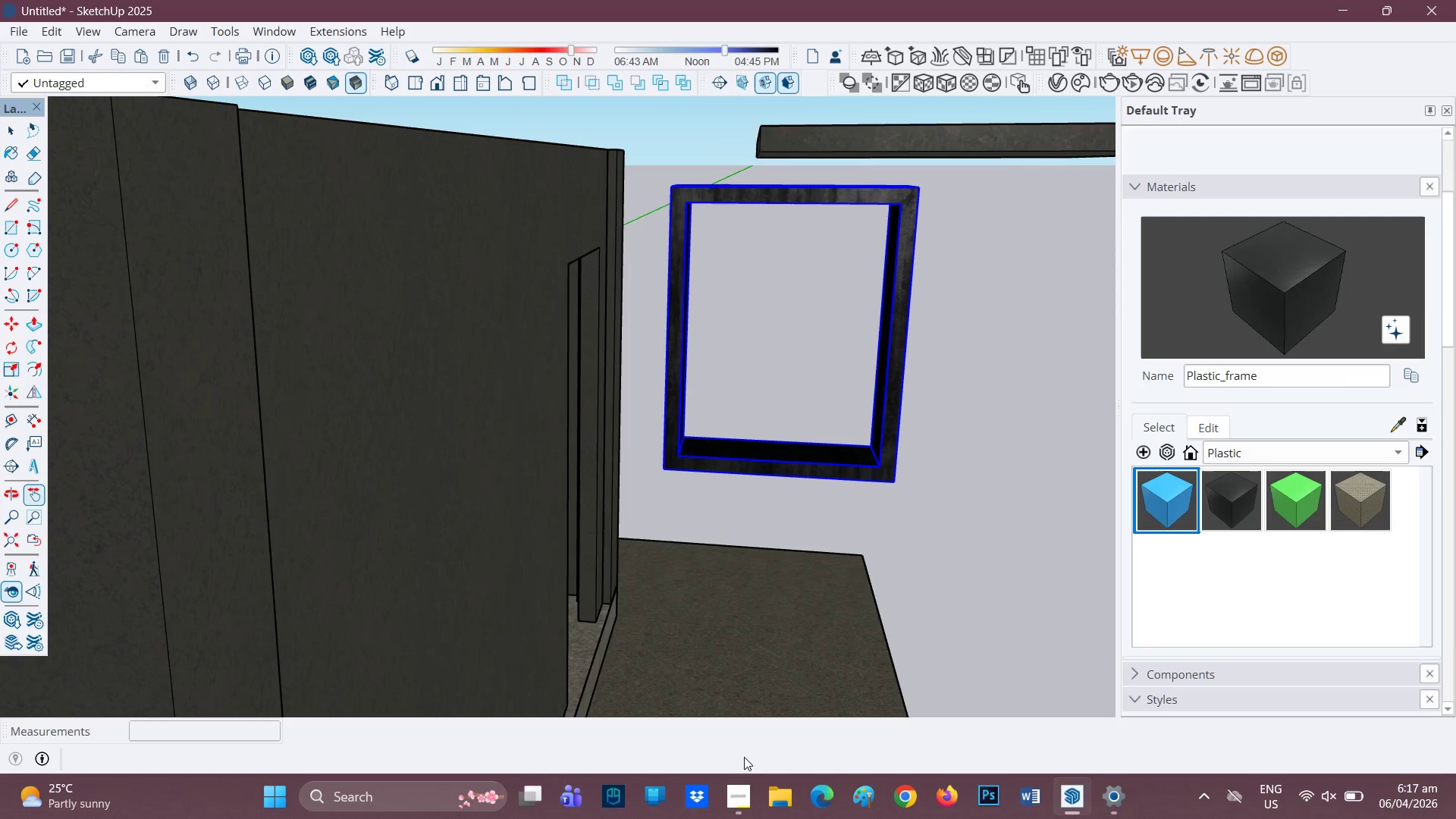 
left_click([737, 786])